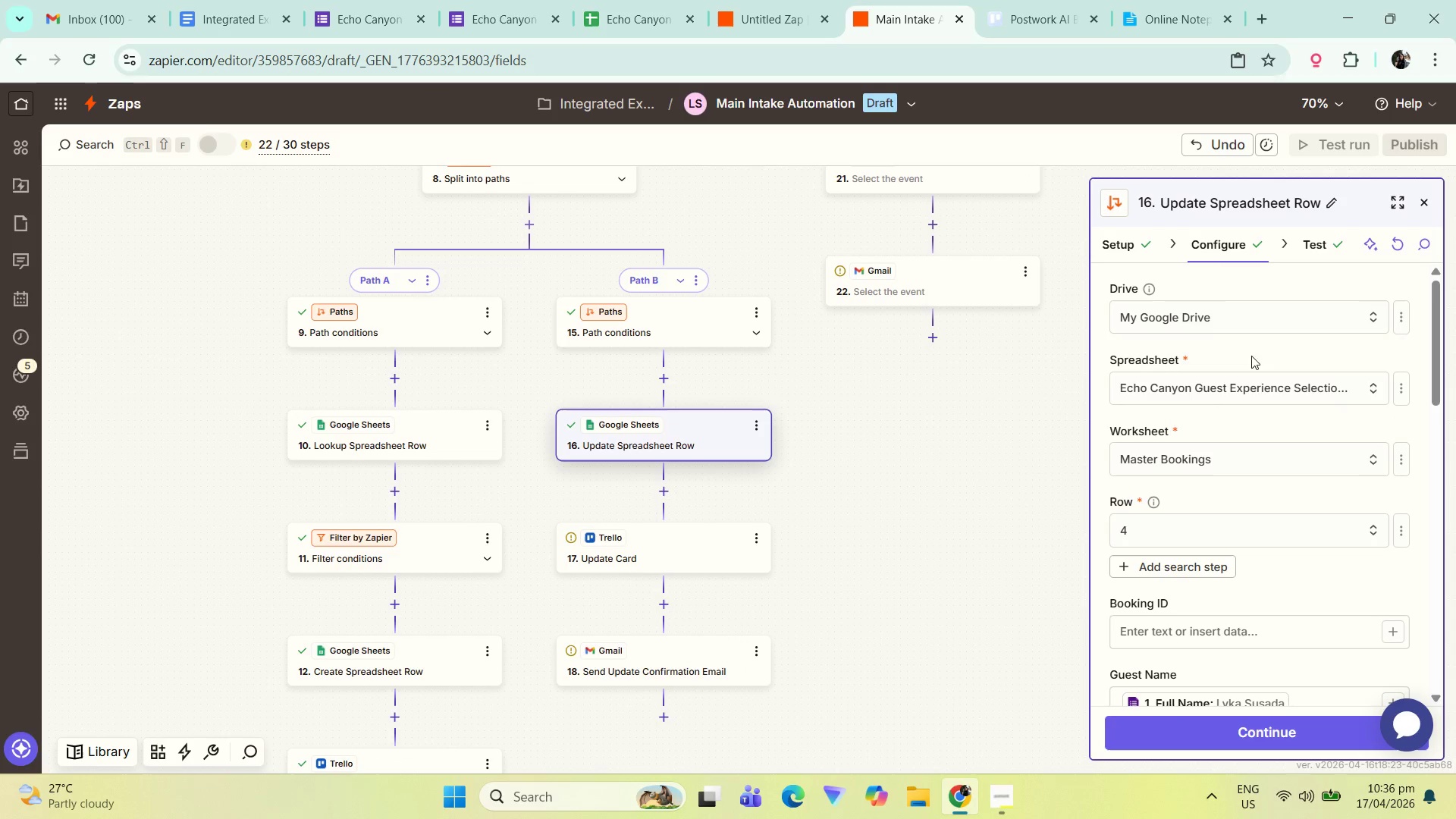 
scroll: coordinate [1220, 542], scroll_direction: down, amount: 6.0
 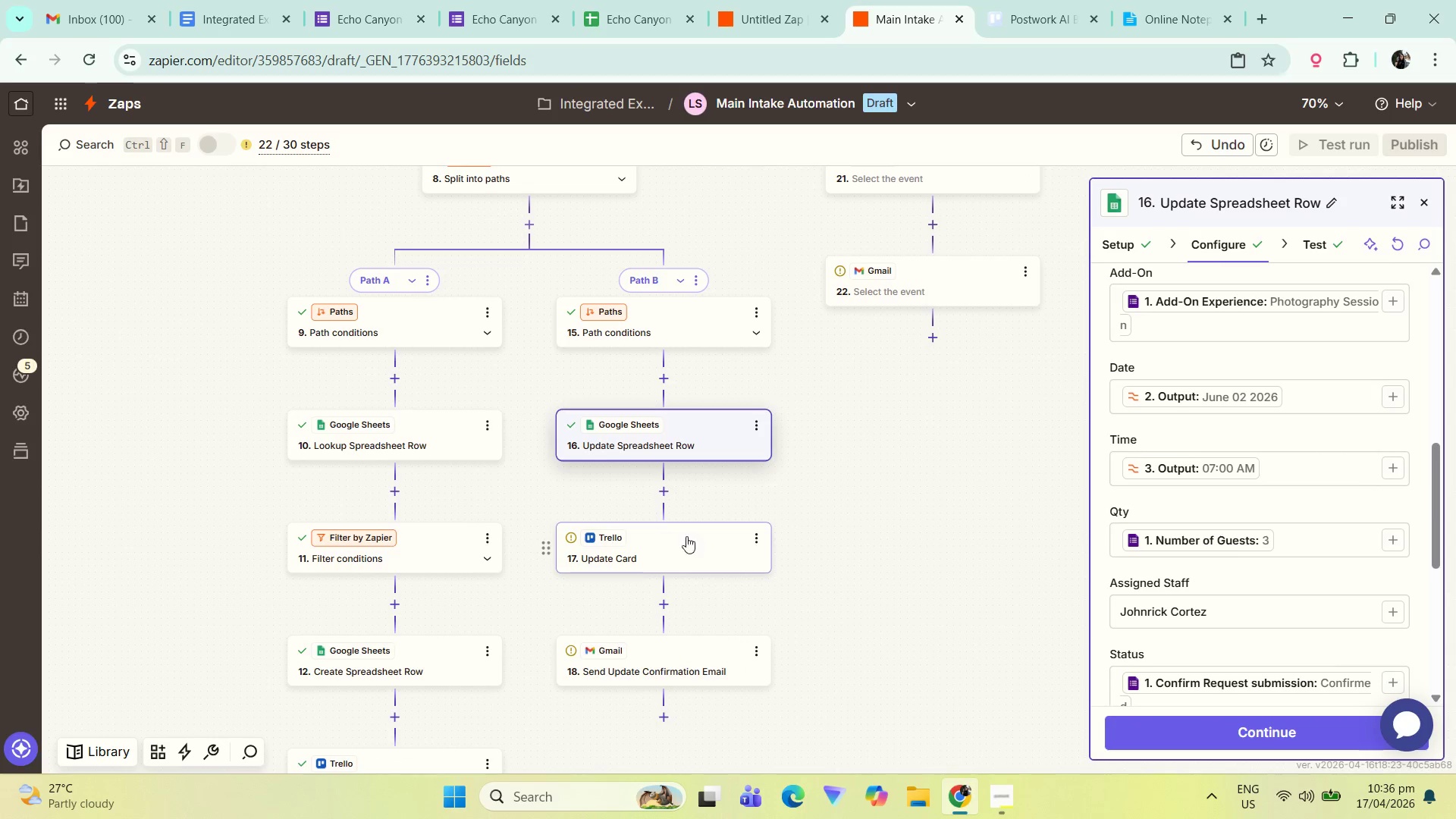 
left_click_drag(start_coordinate=[855, 595], to_coordinate=[839, 557])
 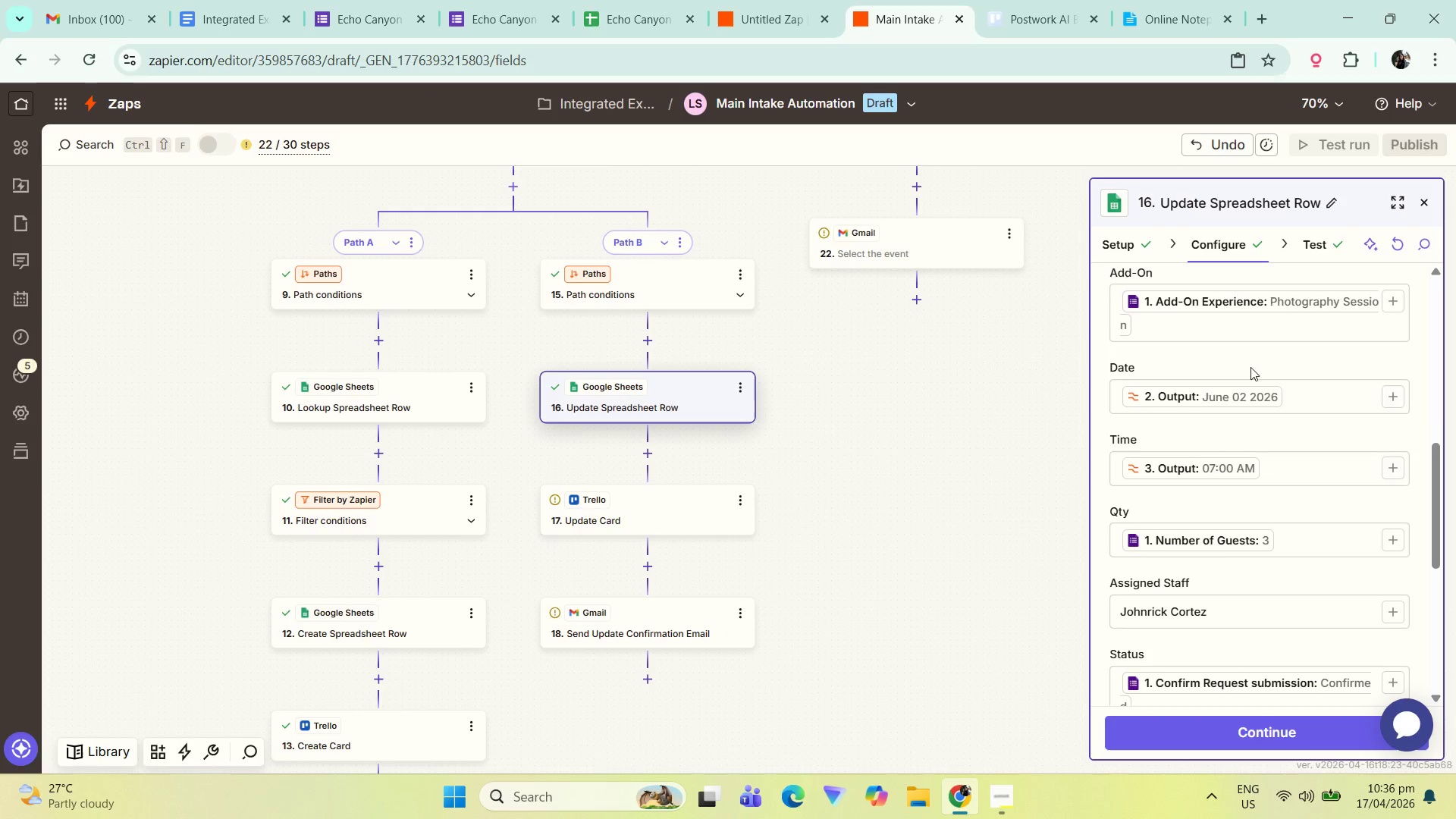 
scroll: coordinate [1244, 491], scroll_direction: down, amount: 2.0
 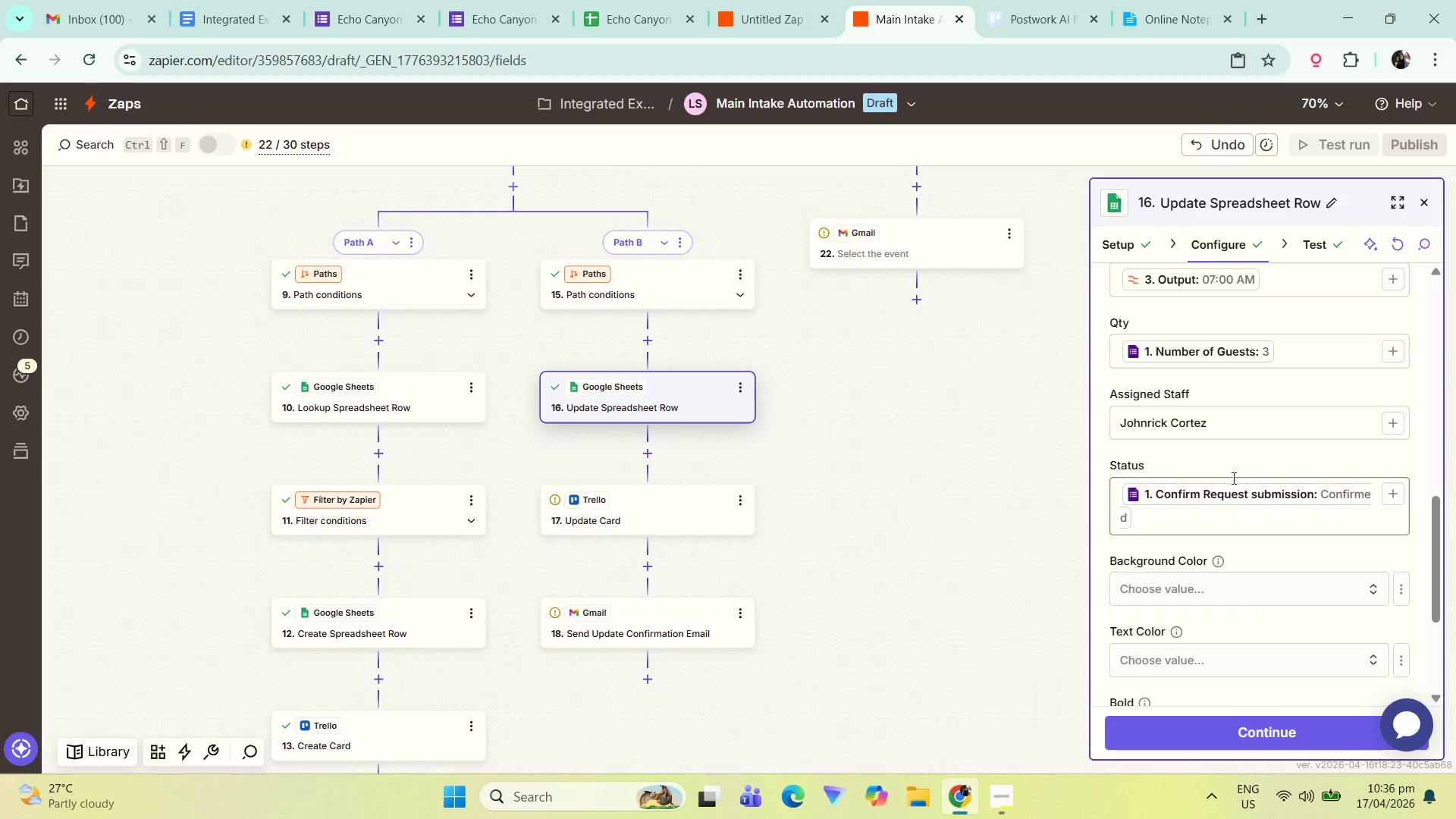 
scroll: coordinate [1227, 496], scroll_direction: up, amount: 7.0
 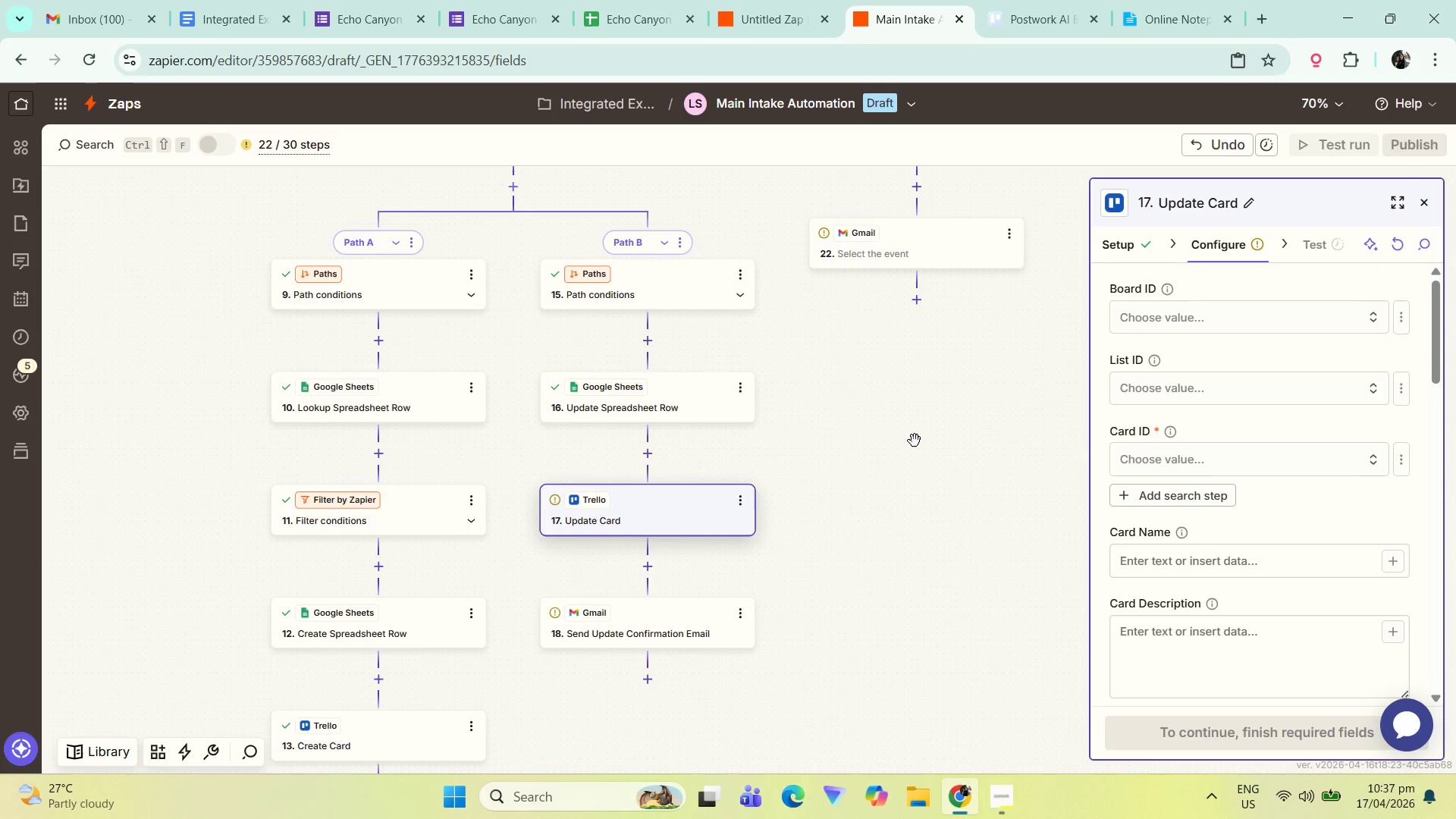 
wait(11.27)
 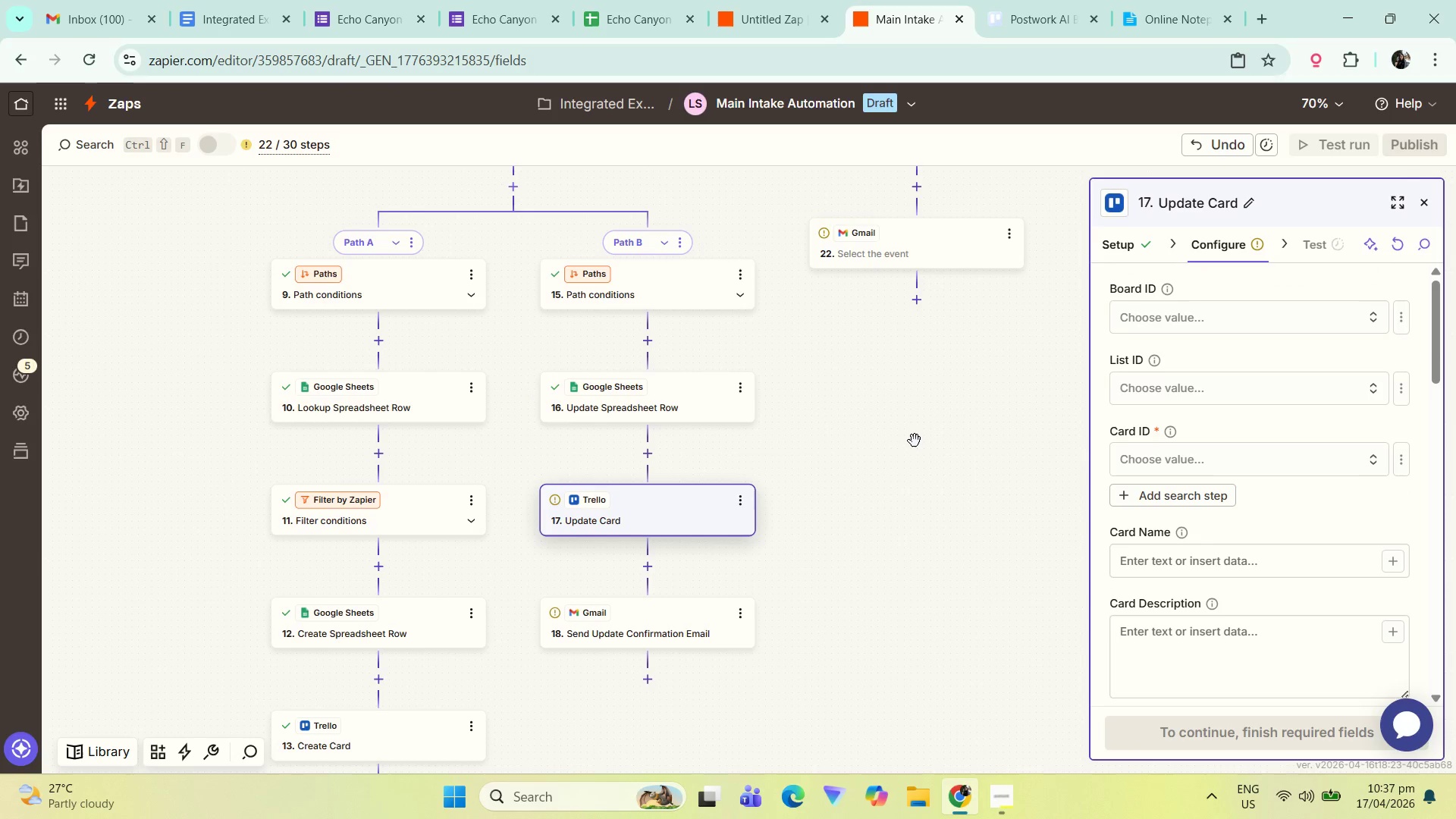 
double_click([1160, 328])
 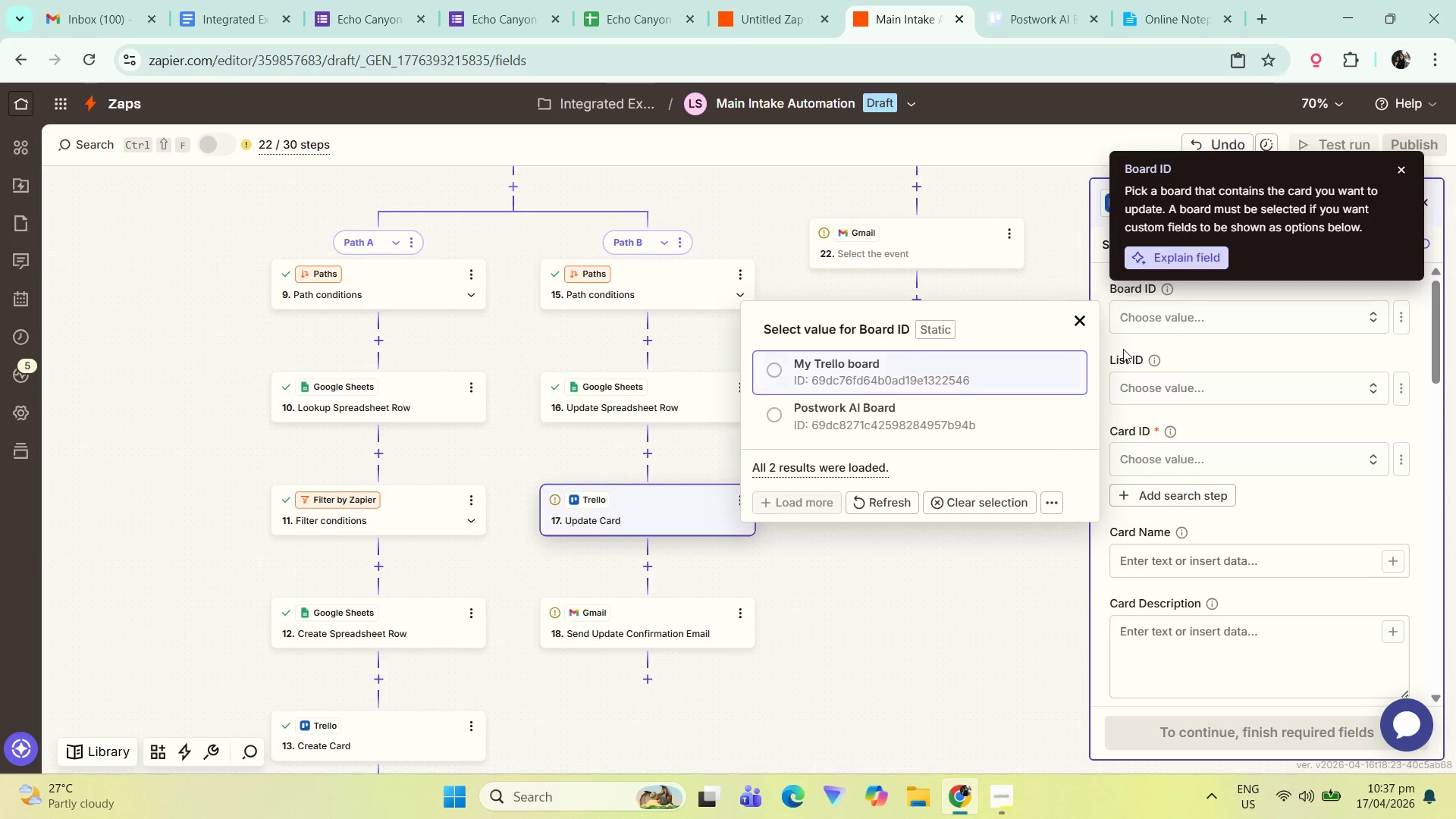 
left_click([894, 415])
 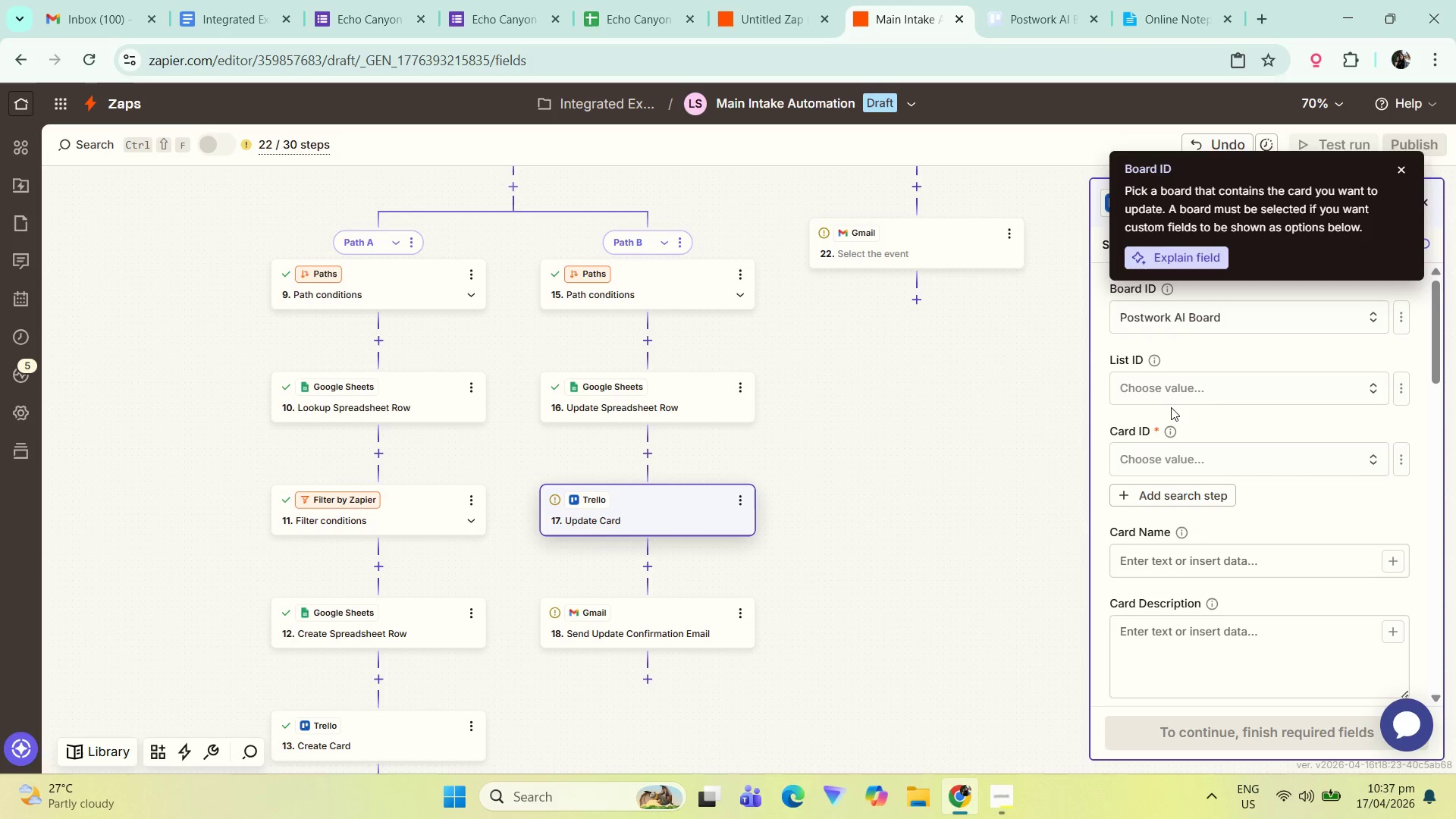 
double_click([1180, 394])
 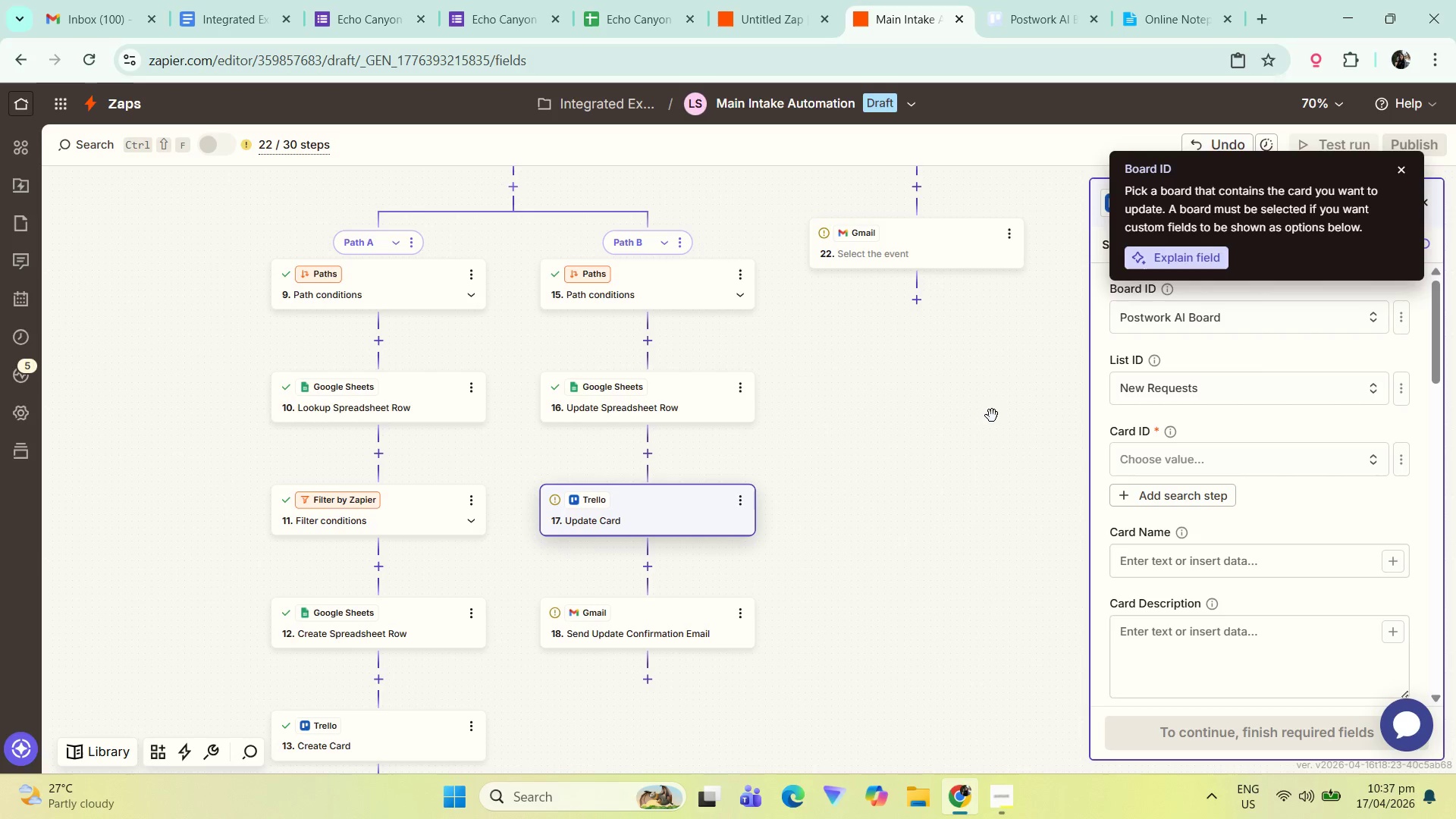 
wait(9.67)
 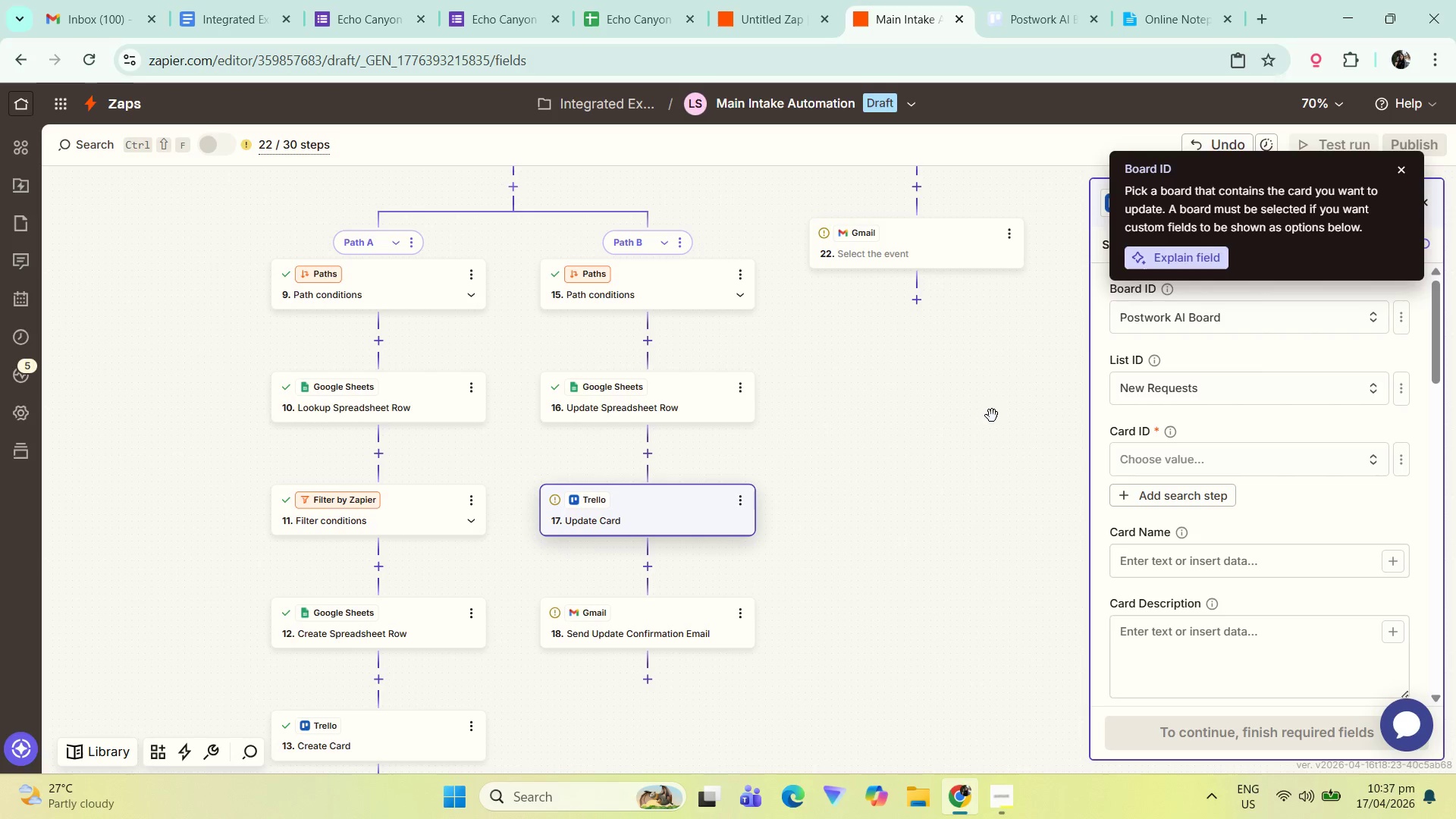 
left_click([1403, 177])
 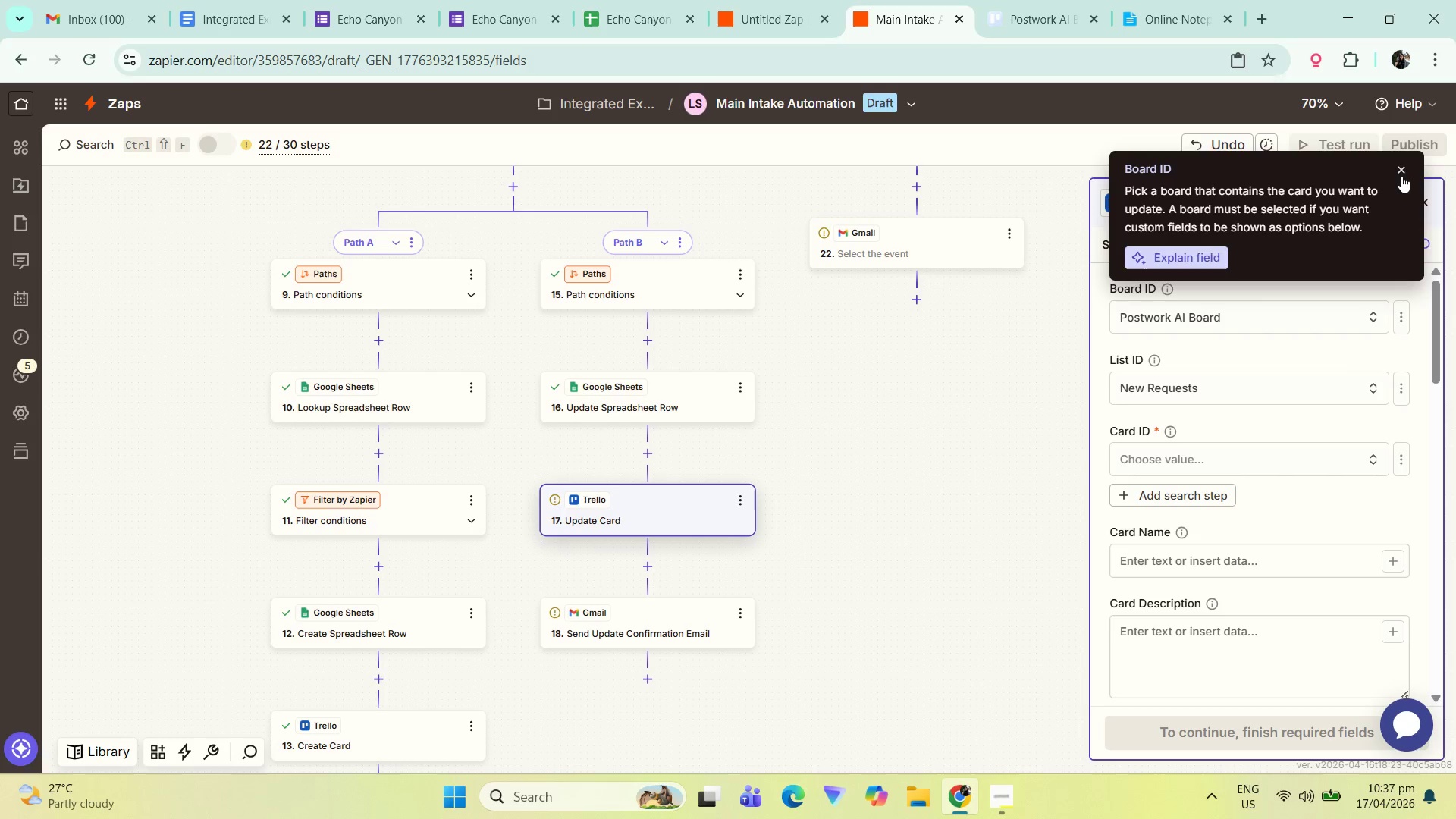 
left_click([1401, 174])
 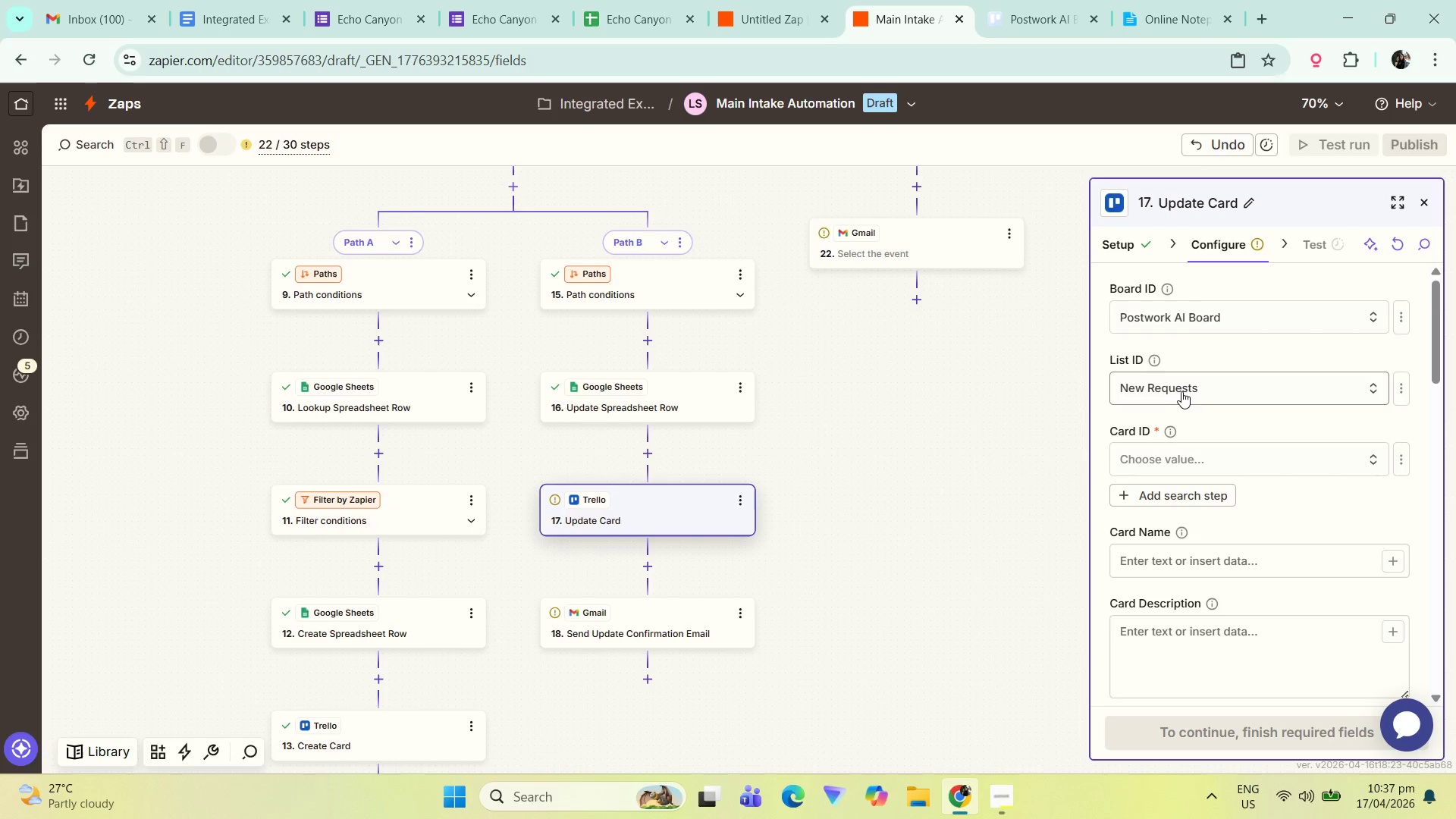 
left_click([1160, 472])
 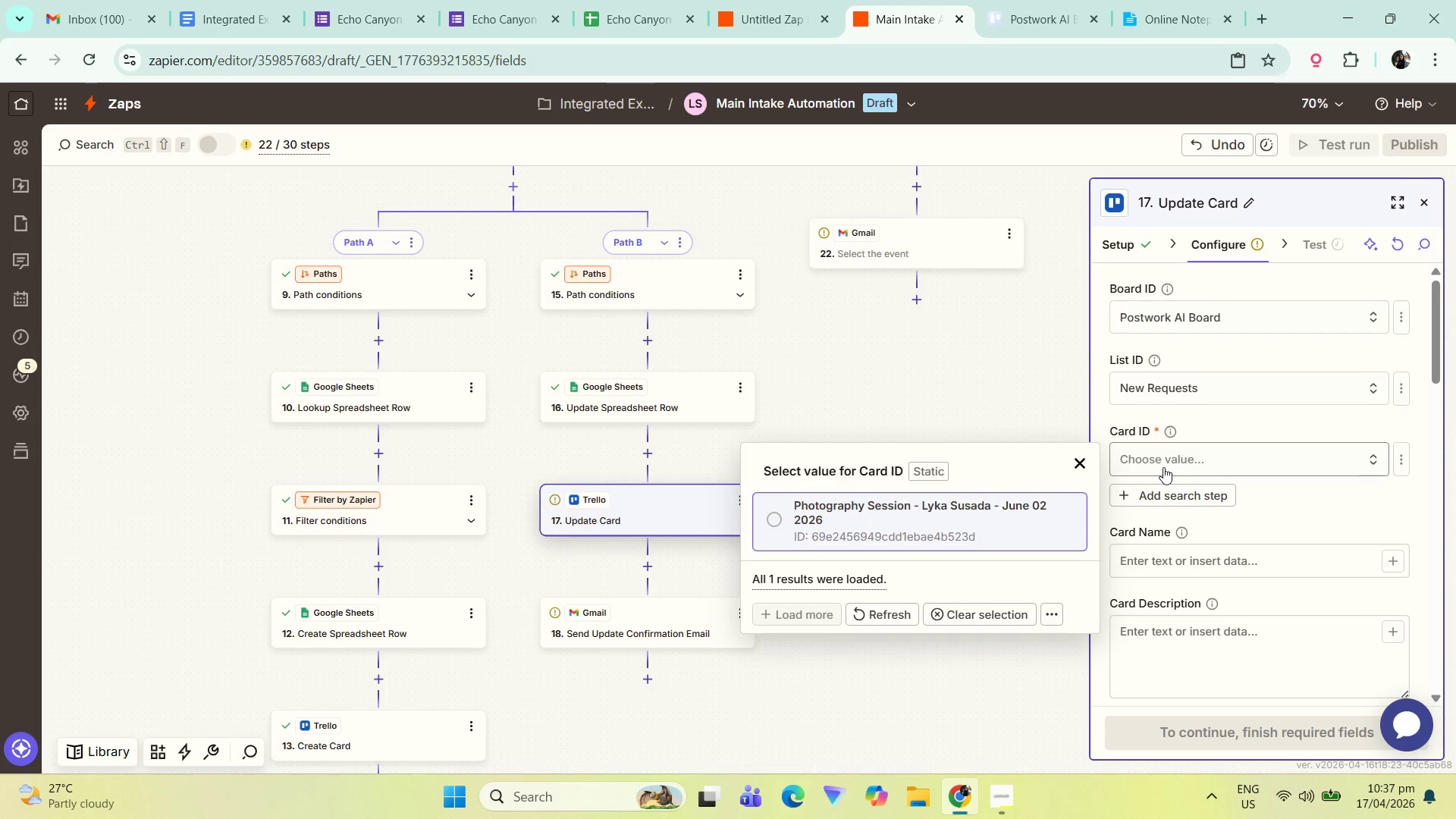 
wait(9.53)
 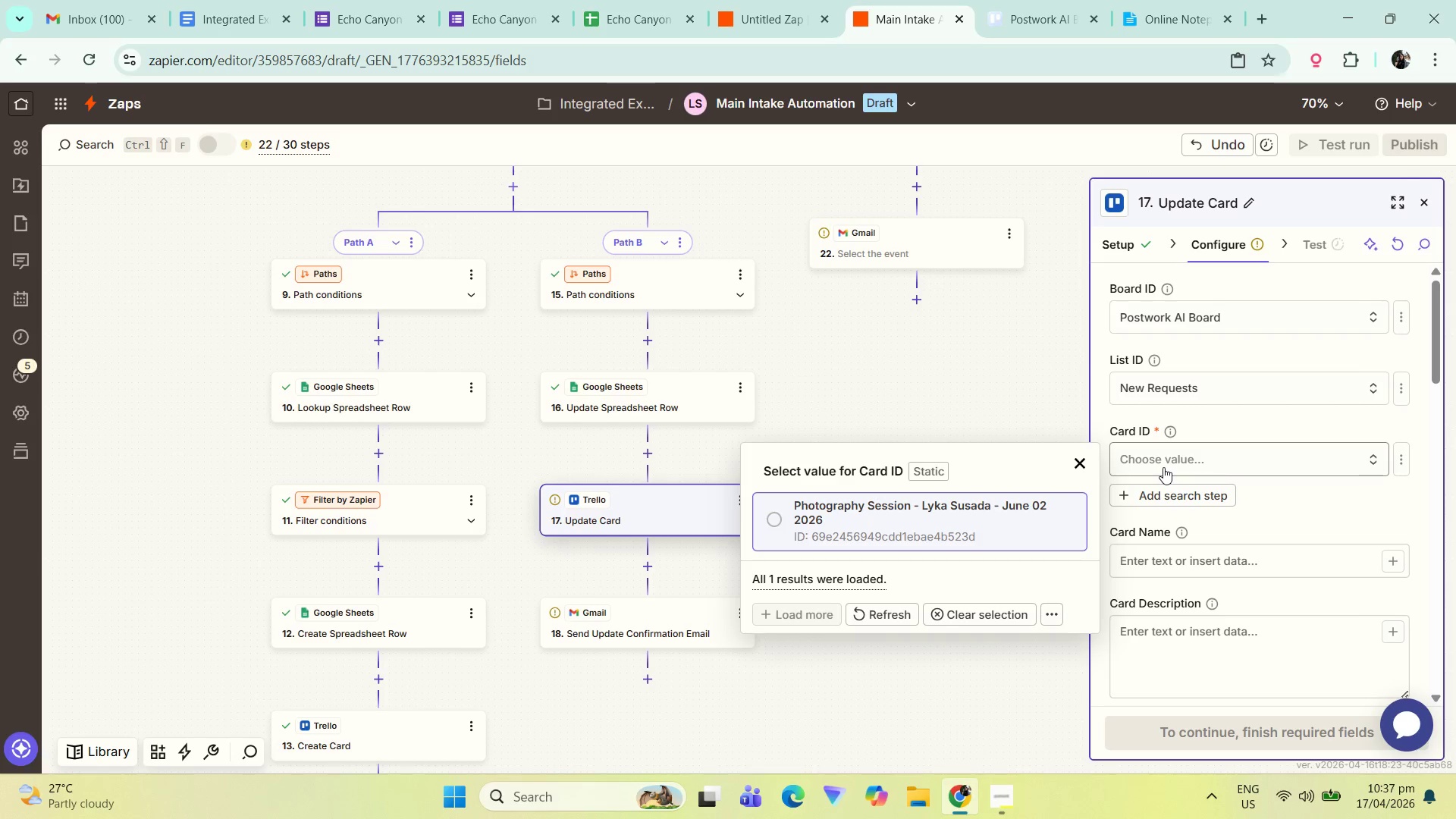 
left_click([987, 516])
 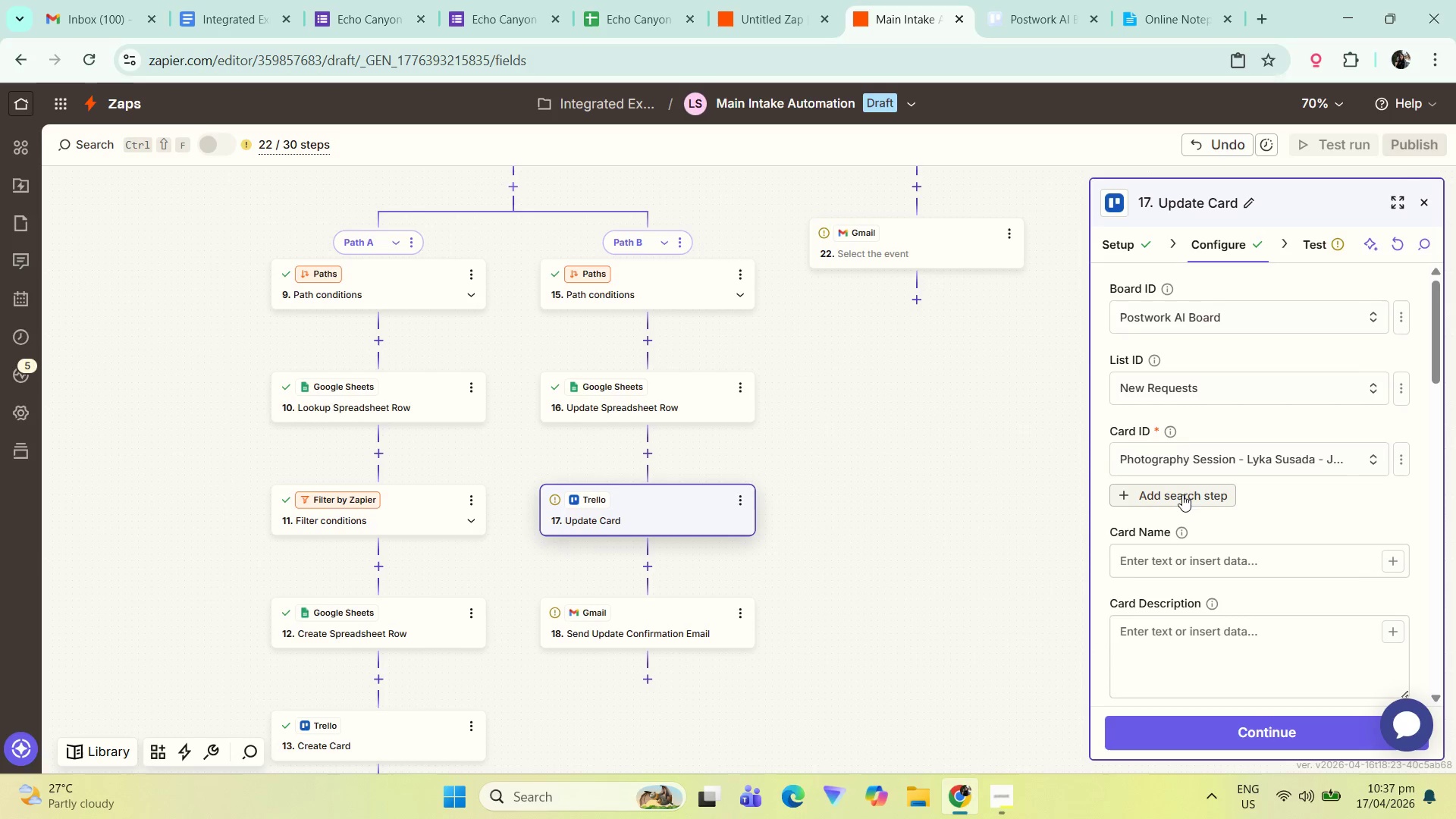 
left_click([1259, 450])
 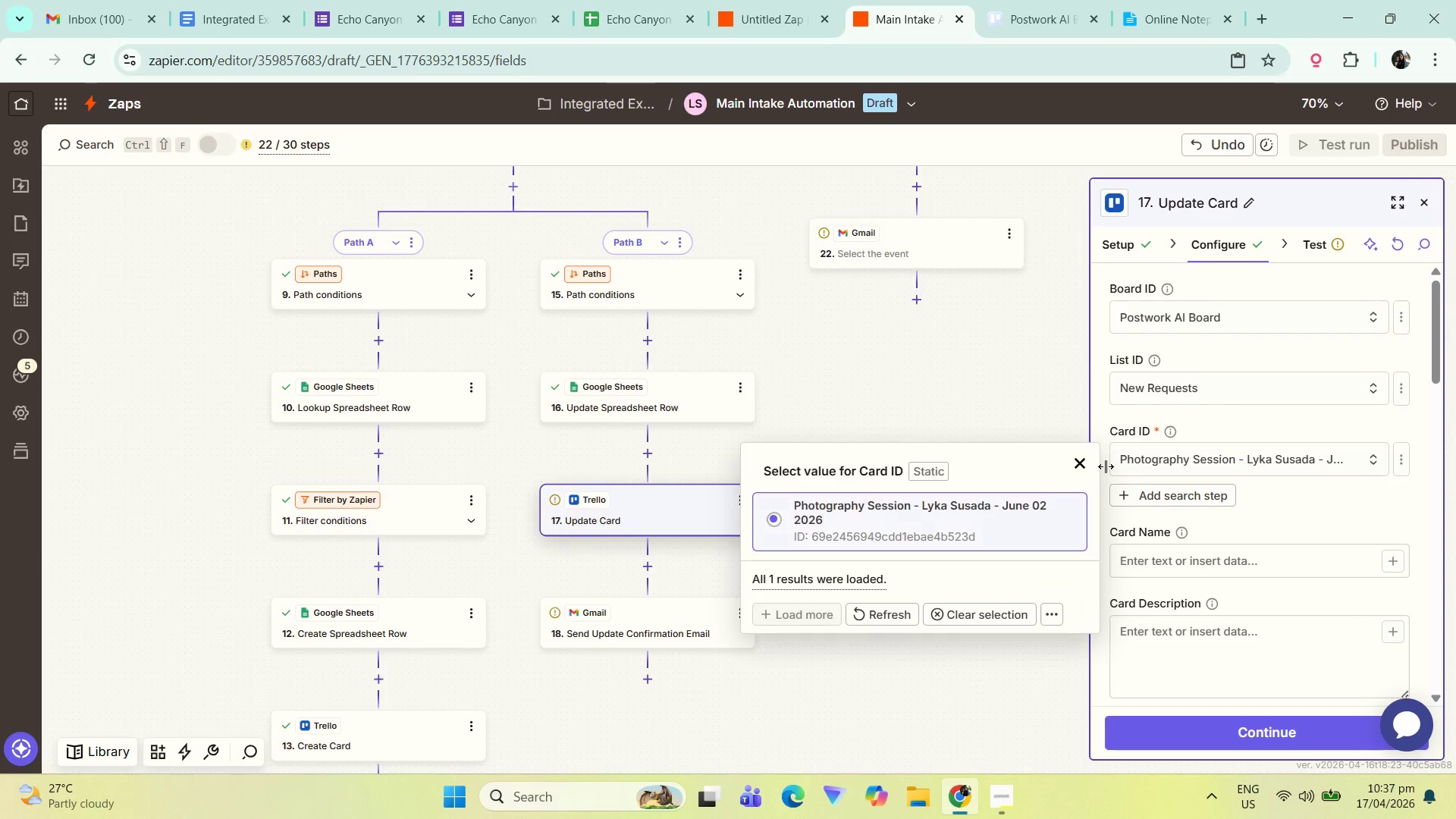 
left_click([1011, 615])
 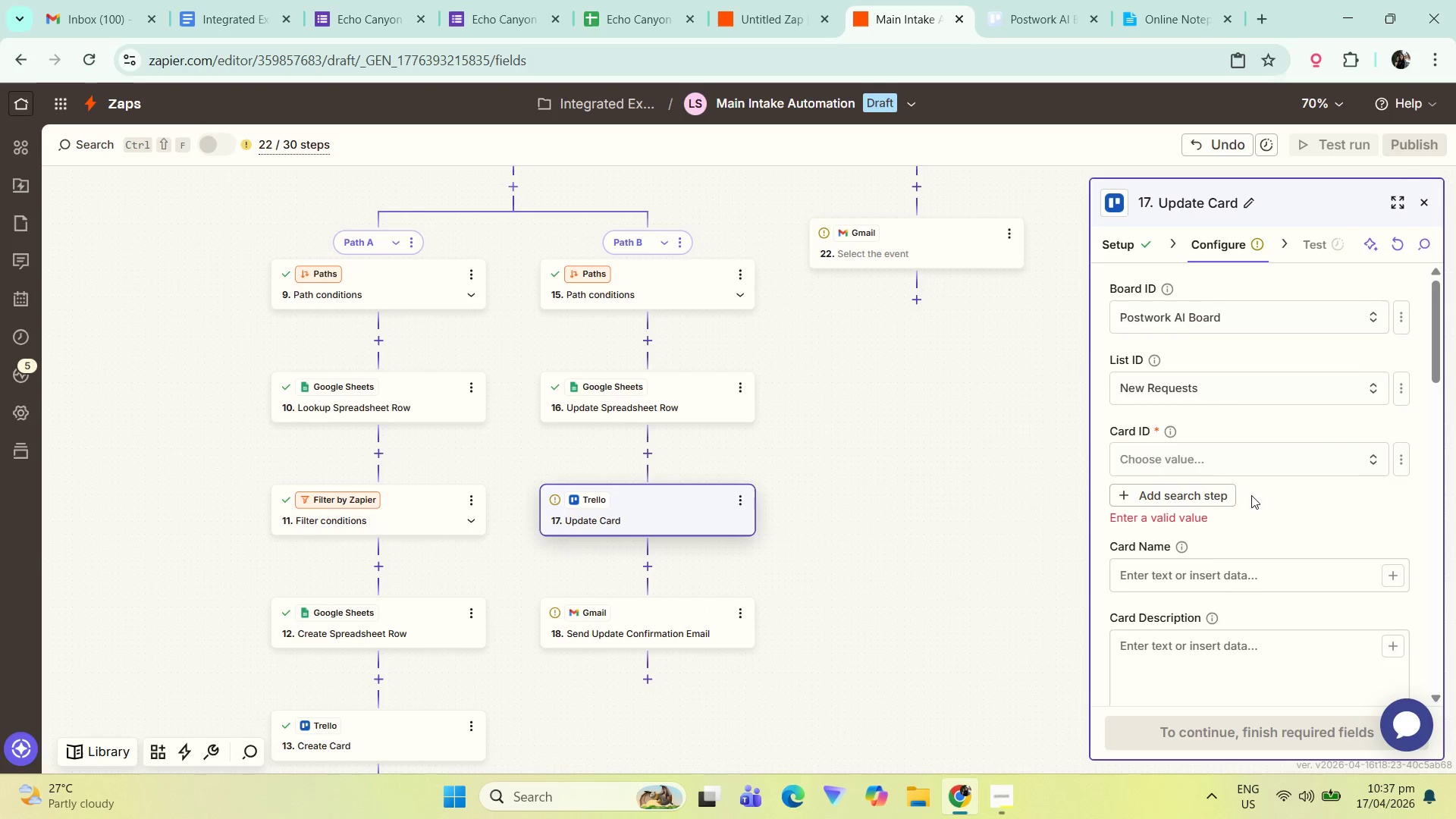 
left_click([1201, 498])
 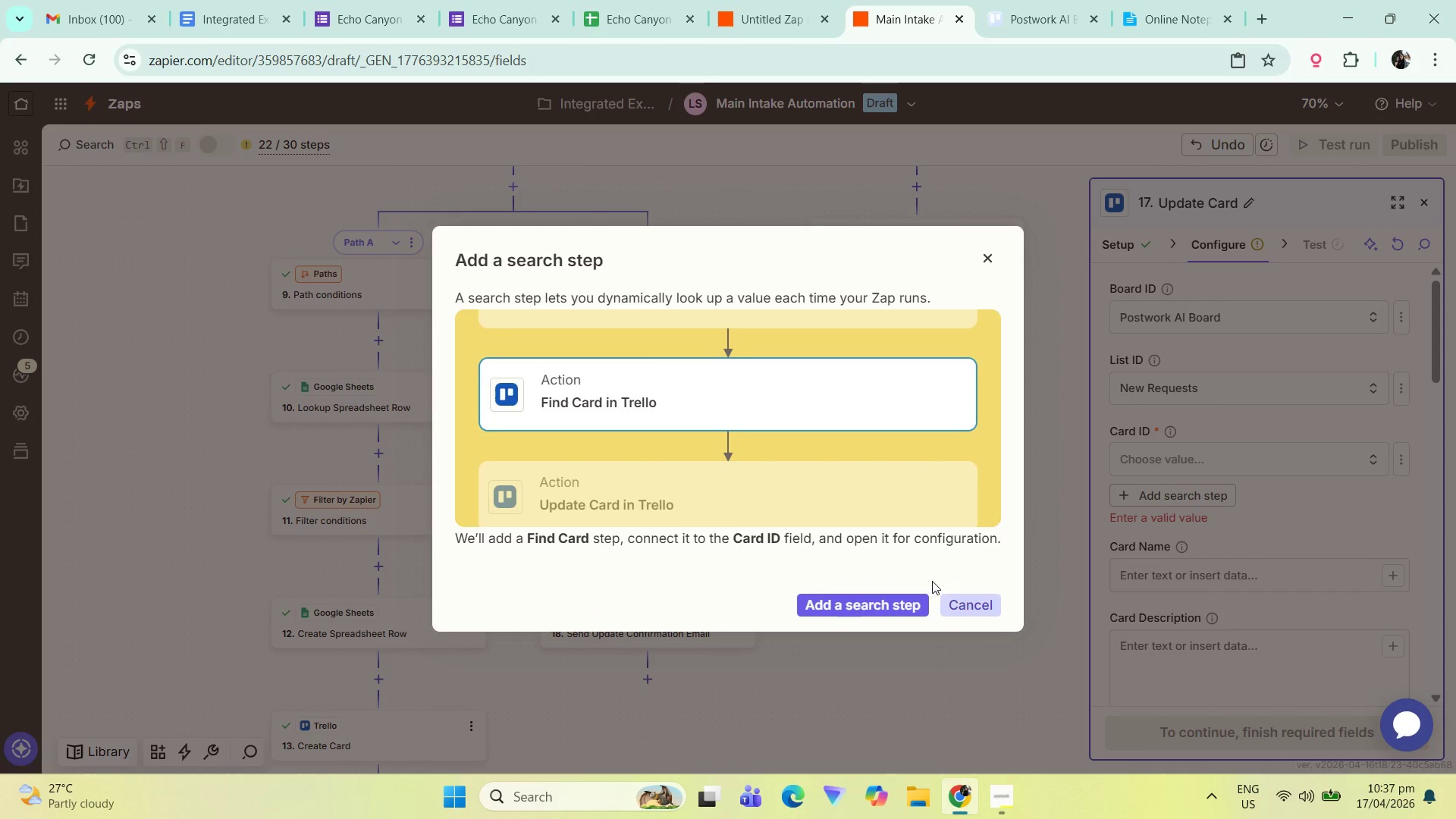 
left_click([849, 609])
 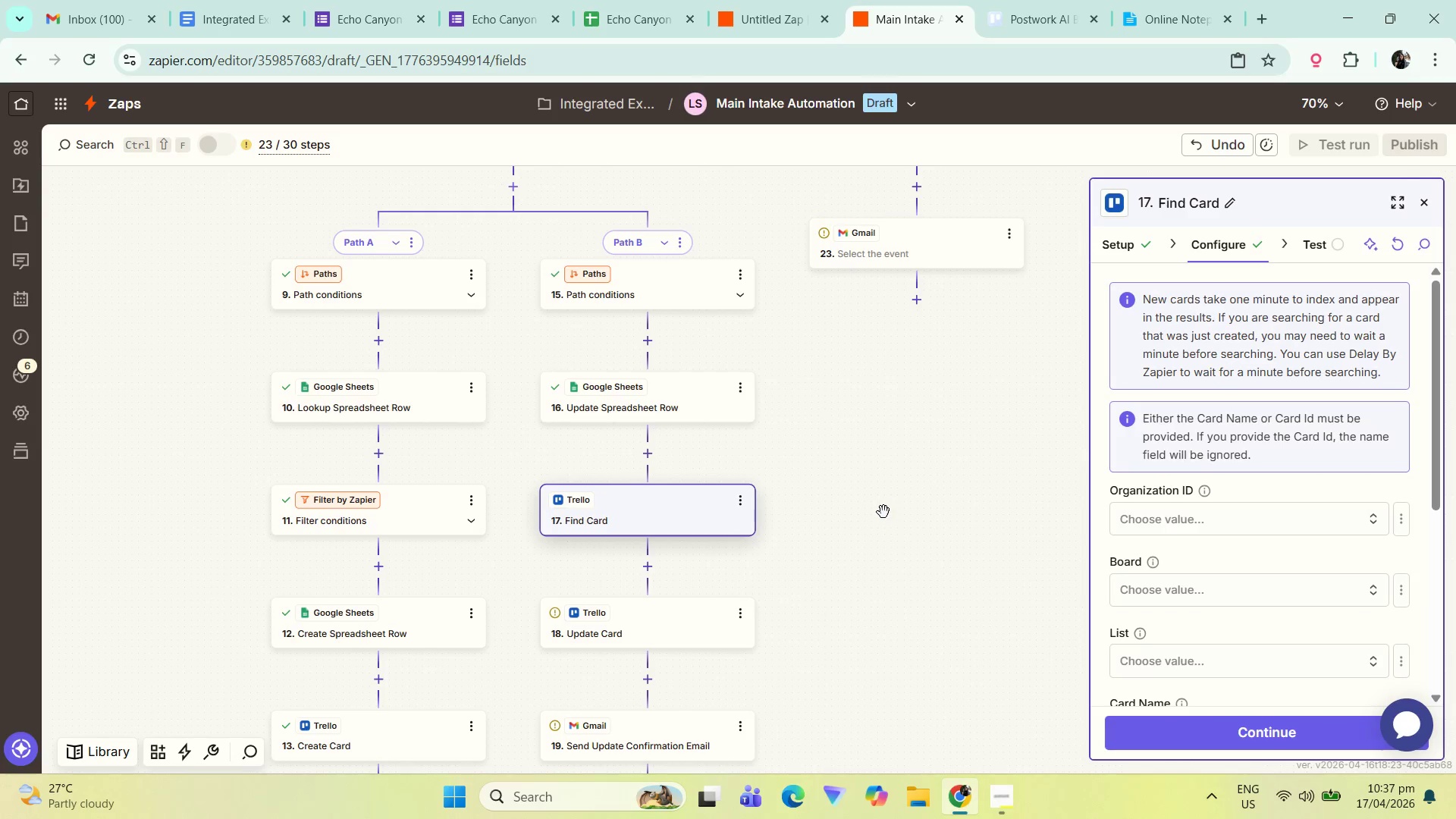 
wait(7.94)
 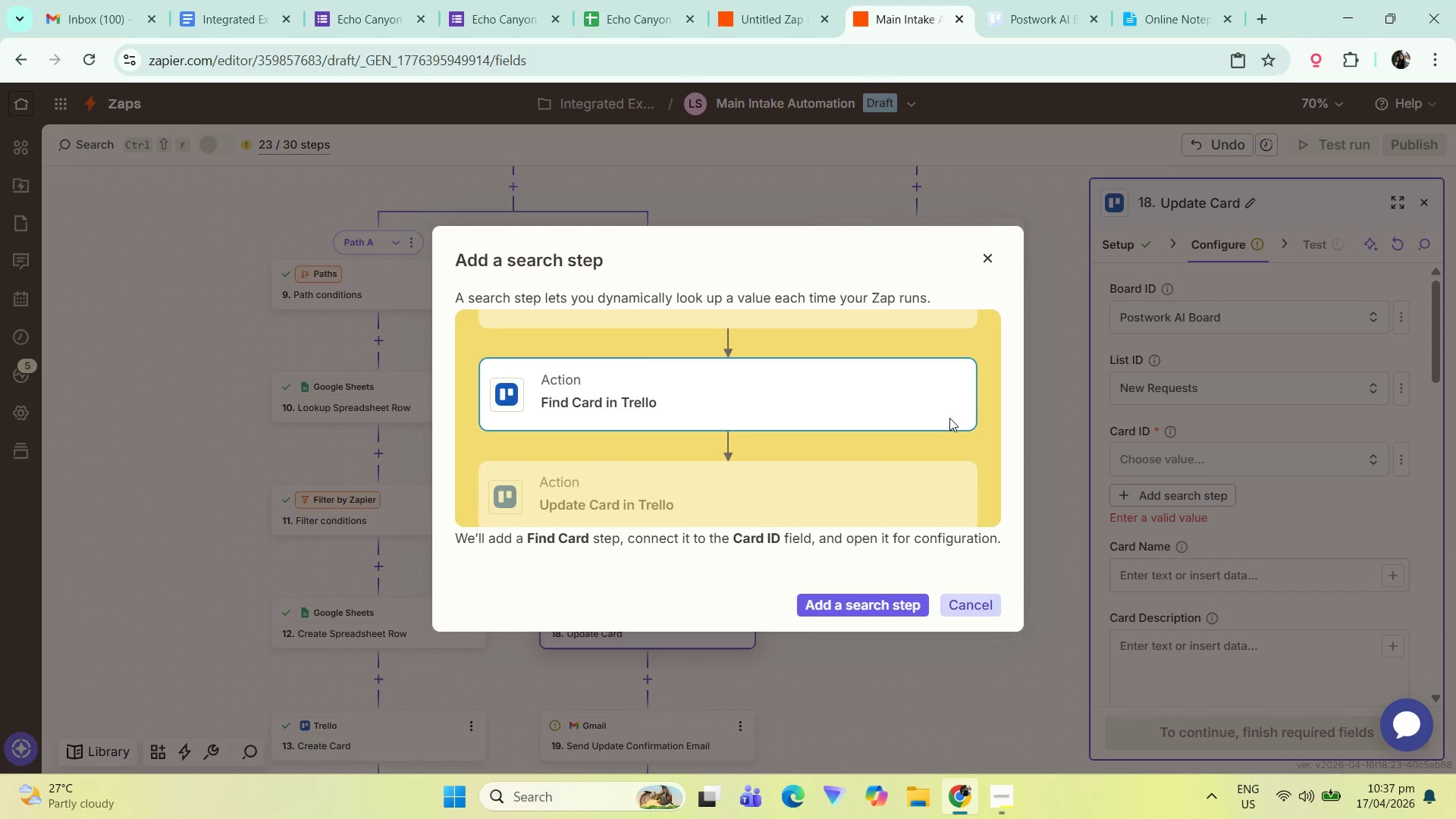 
left_click([1225, 508])
 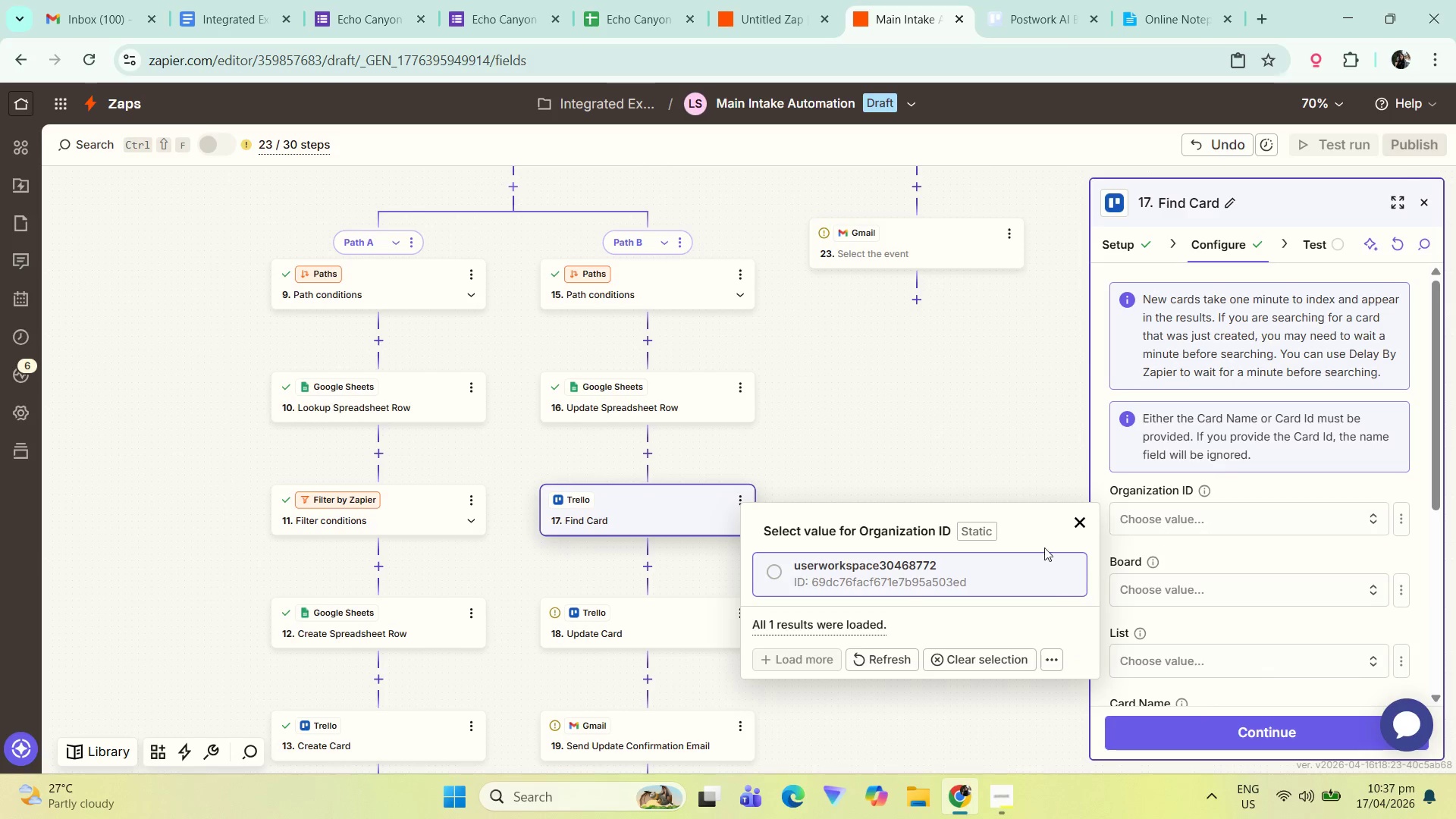 
left_click([897, 577])
 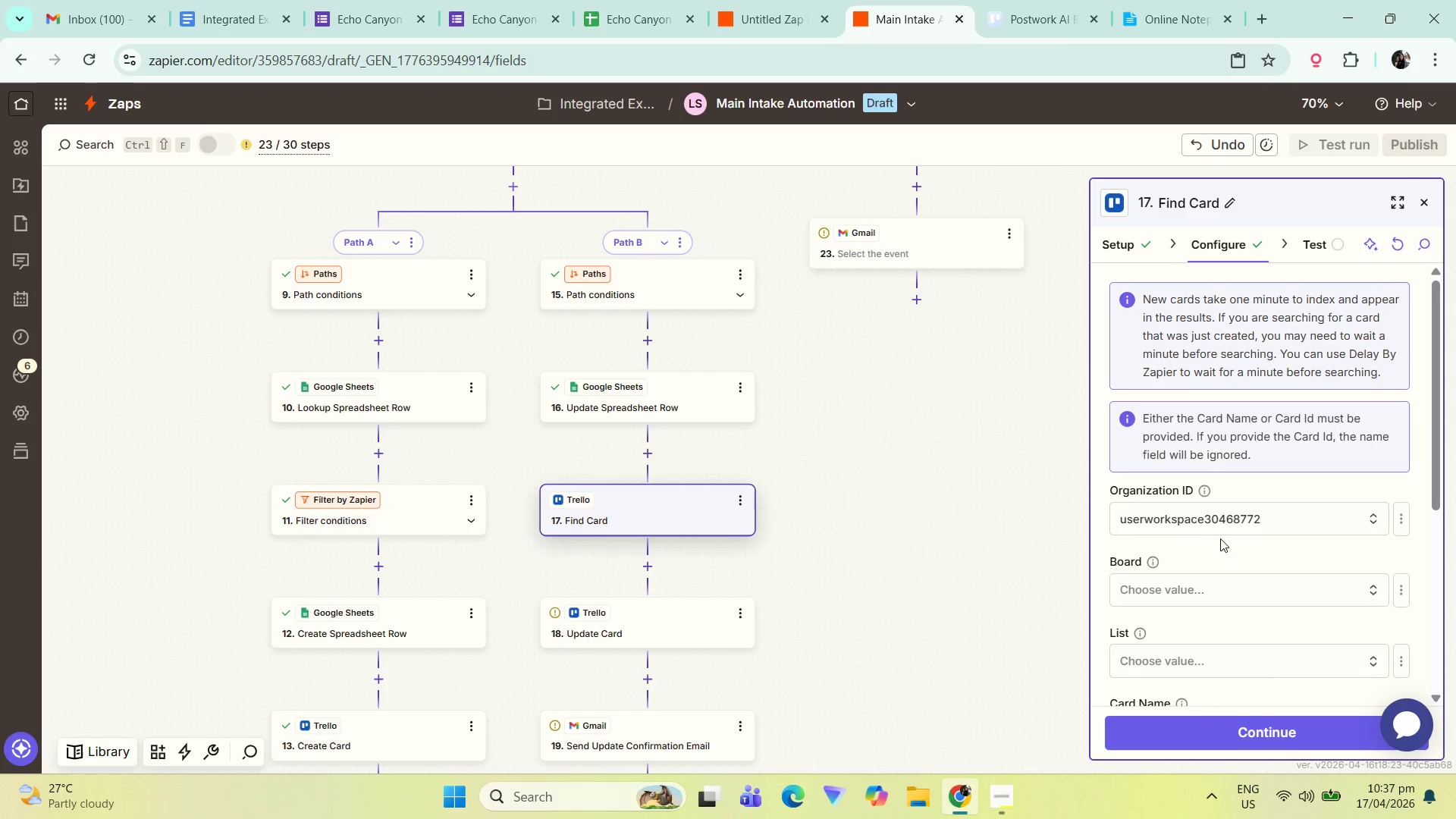 
scroll: coordinate [1235, 541], scroll_direction: down, amount: 1.0
 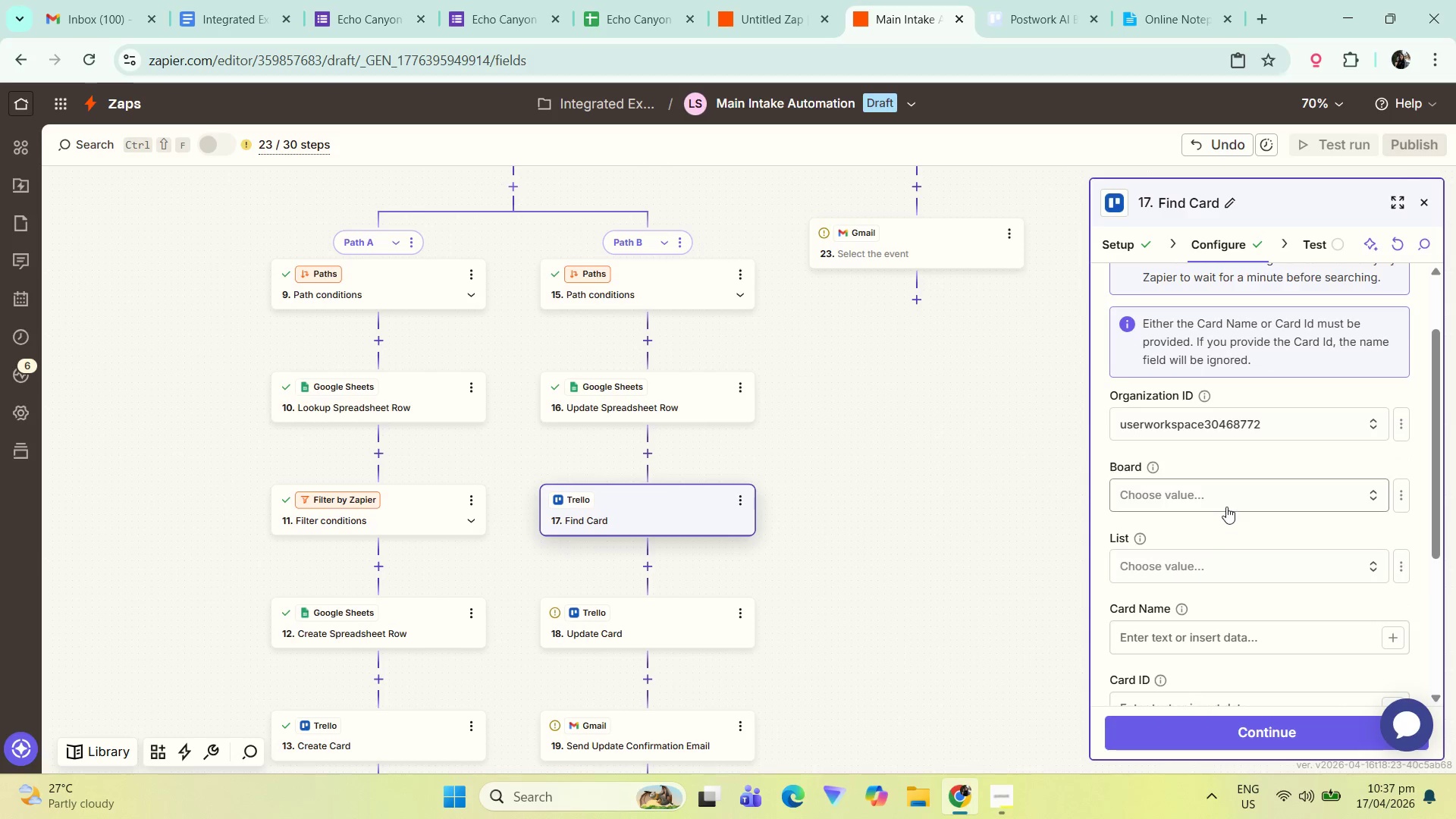 
left_click([1232, 497])
 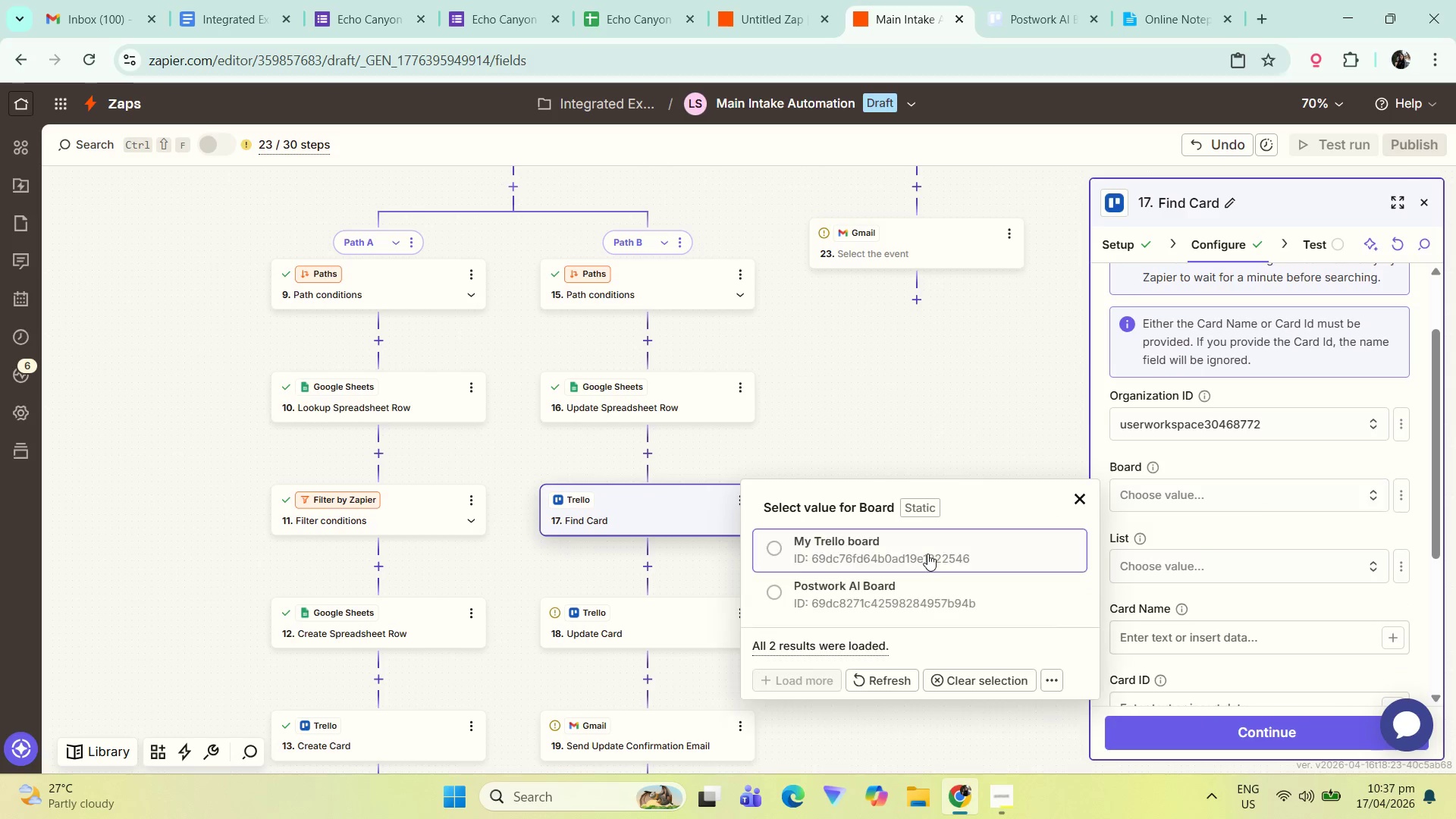 
left_click([901, 588])
 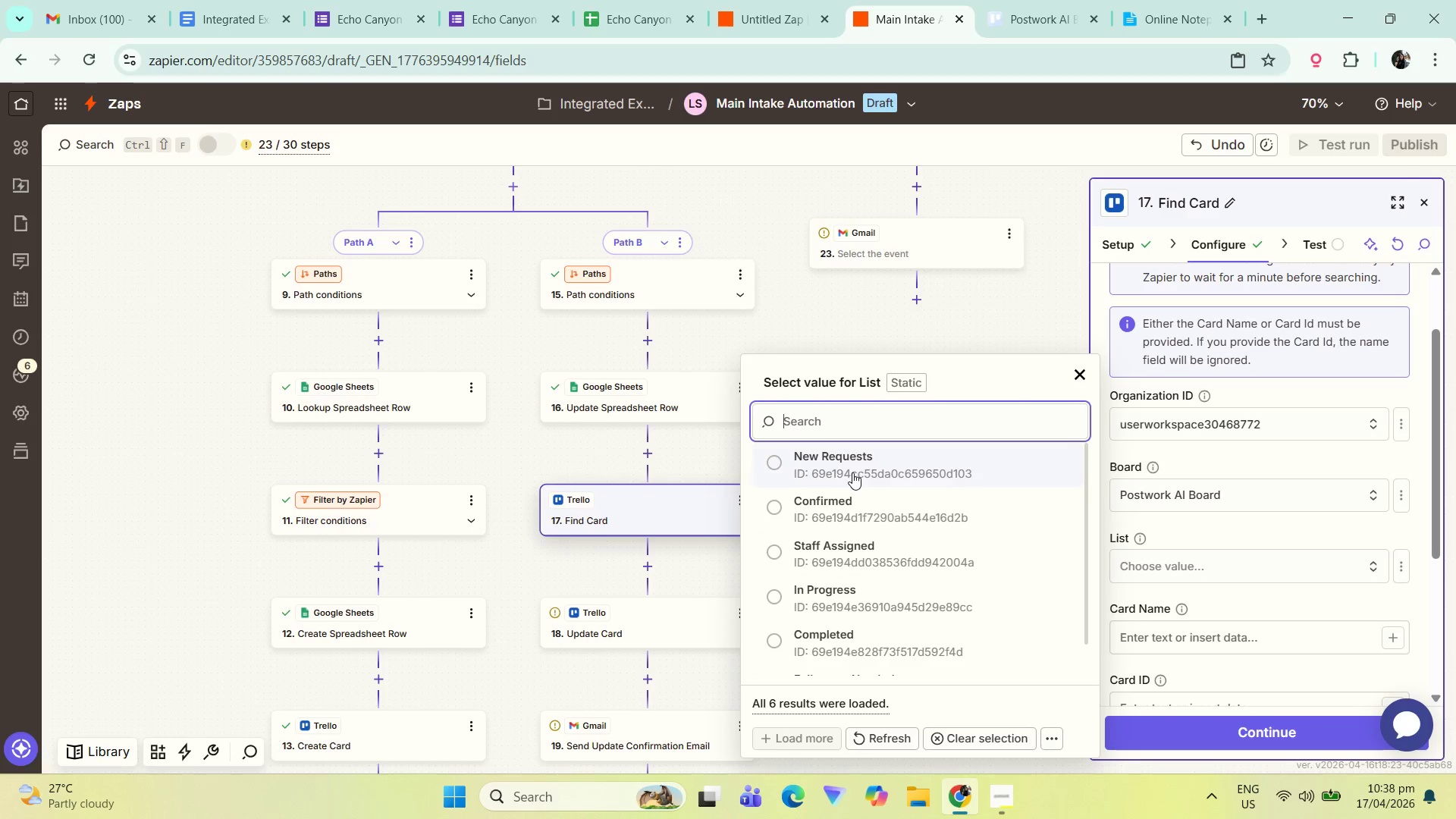 
wait(11.84)
 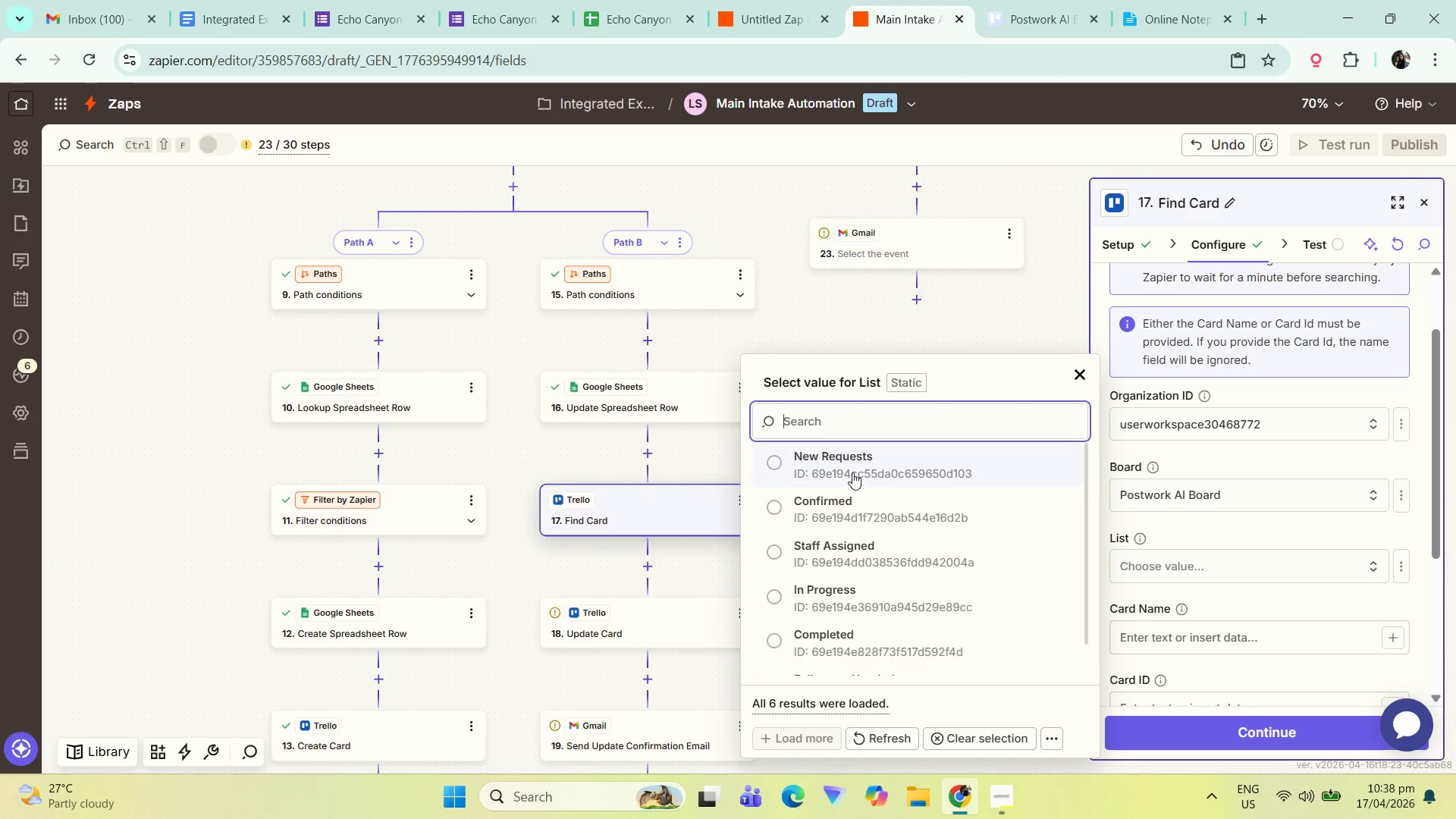 
left_click([1188, 552])
 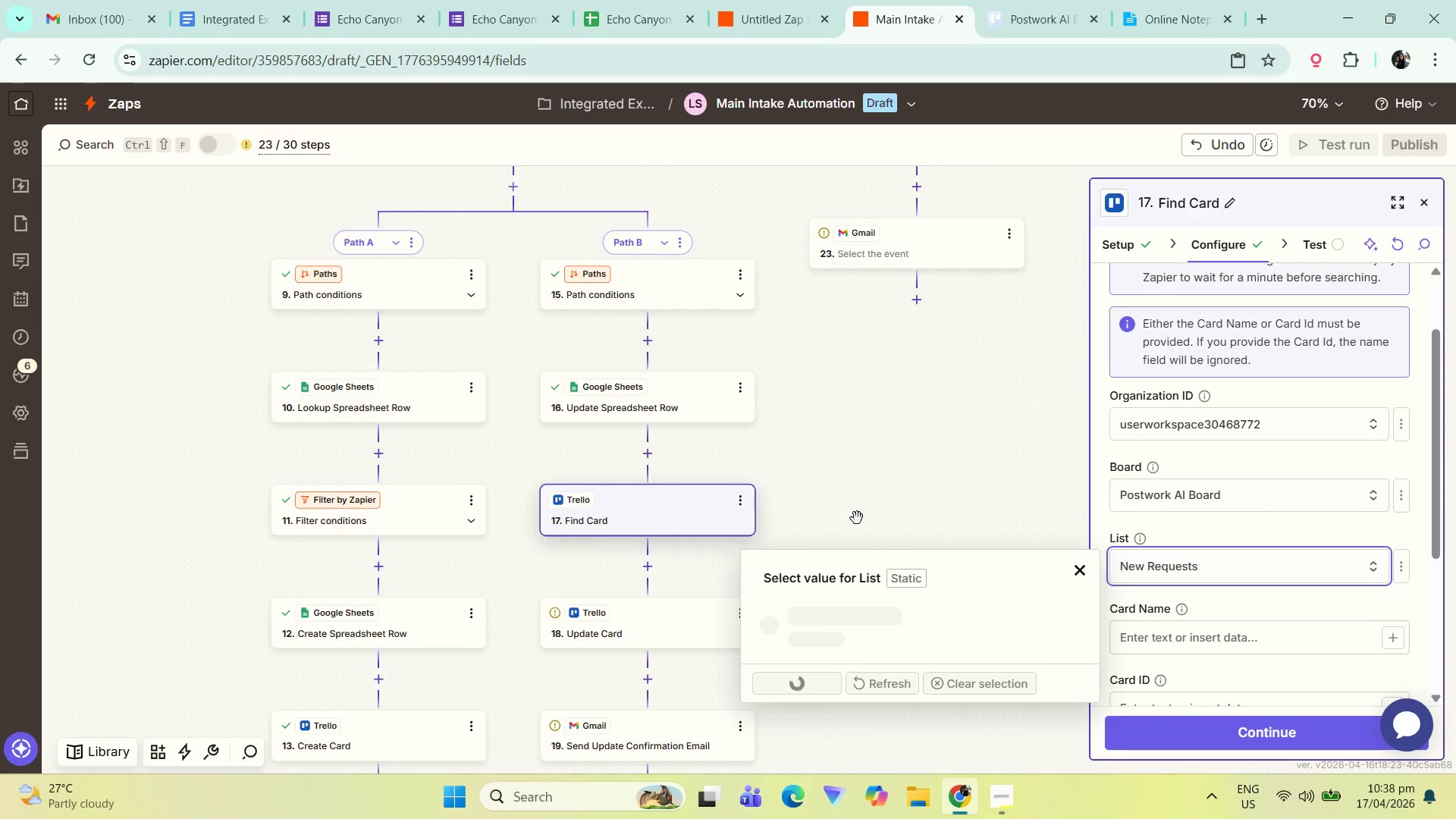 
scroll: coordinate [873, 533], scroll_direction: down, amount: 3.0
 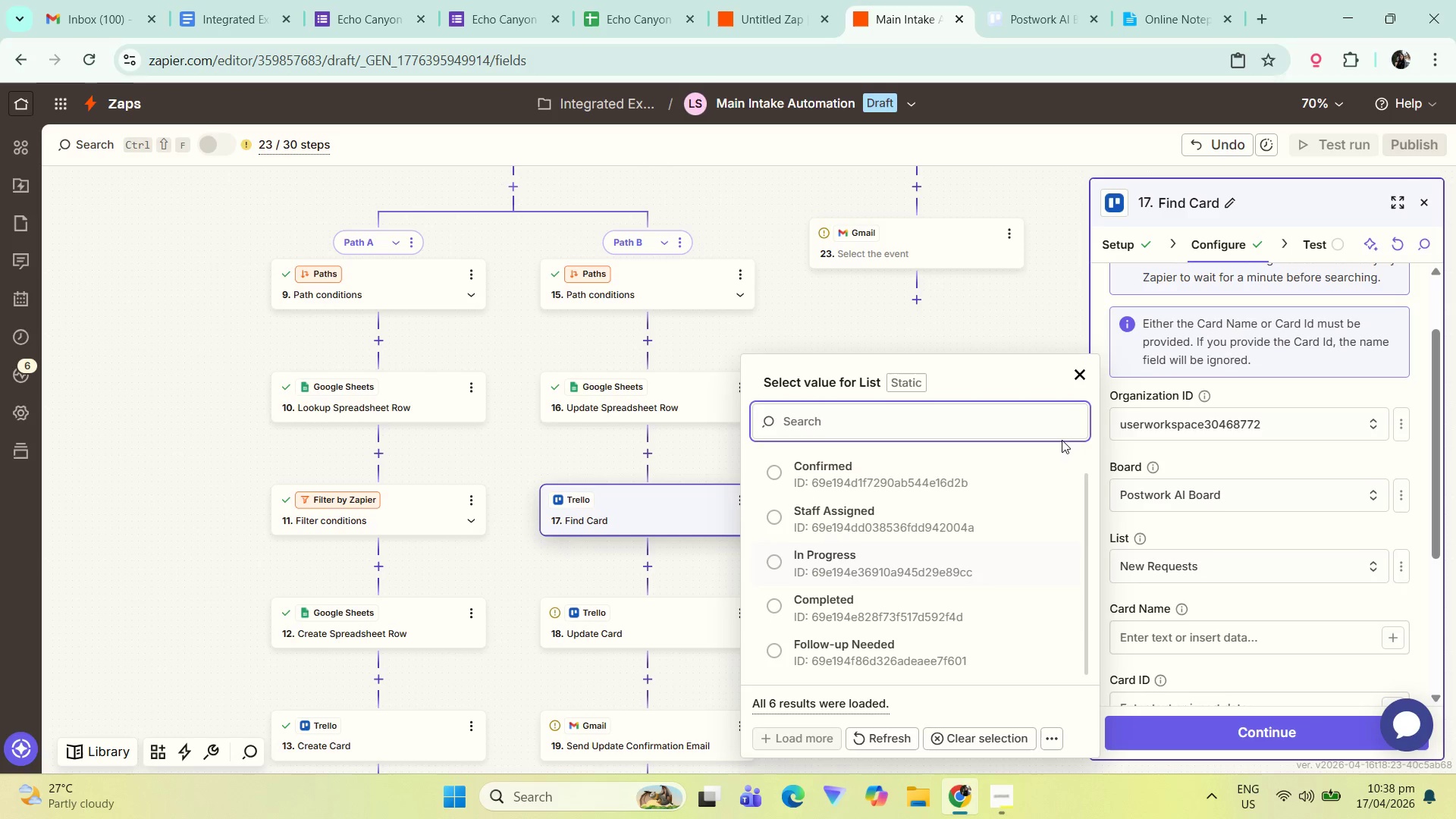 
left_click([1078, 375])
 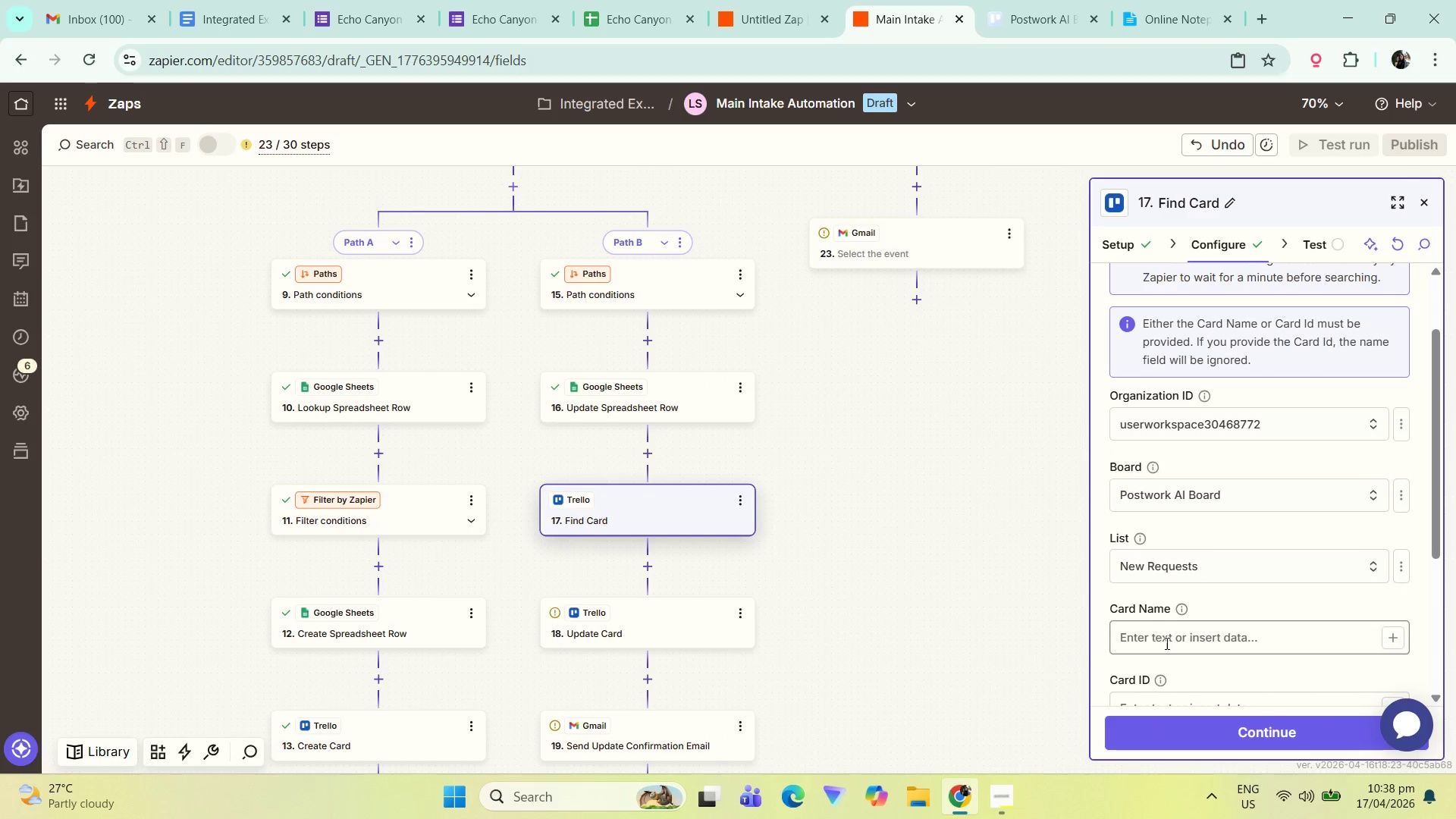 
scroll: coordinate [1175, 626], scroll_direction: down, amount: 1.0
 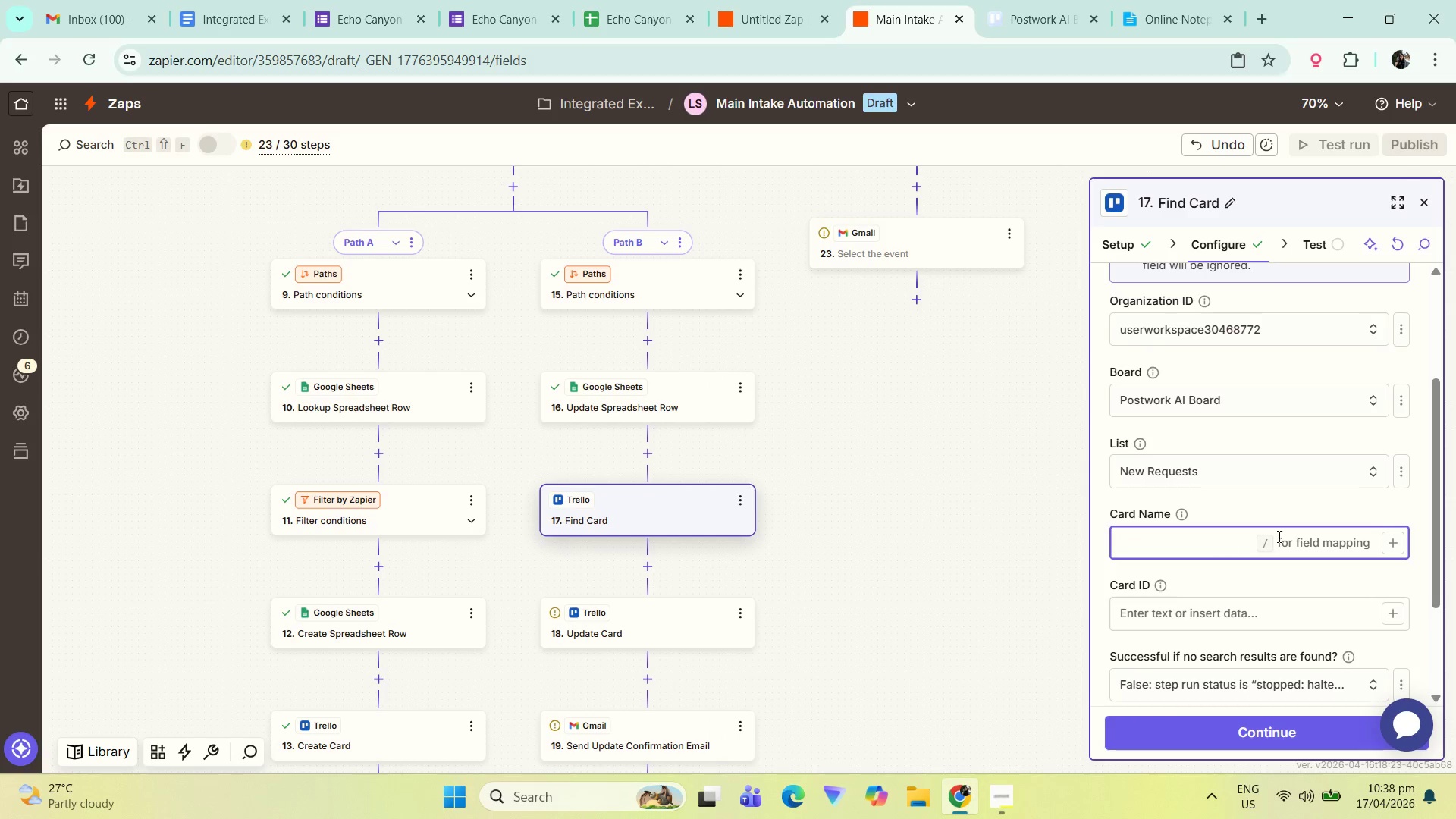 
left_click([1394, 547])
 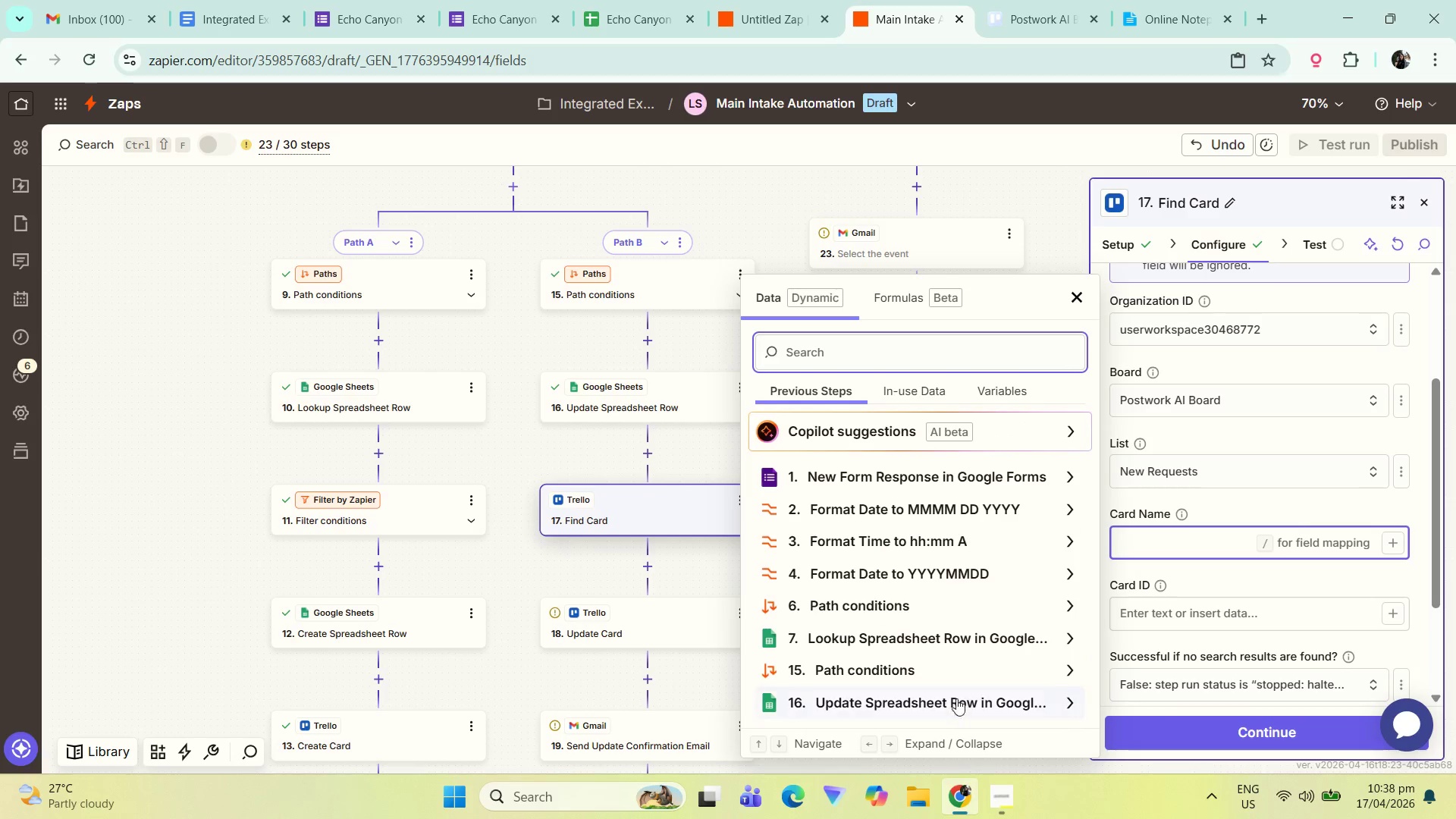 
scroll: coordinate [962, 663], scroll_direction: down, amount: 1.0
 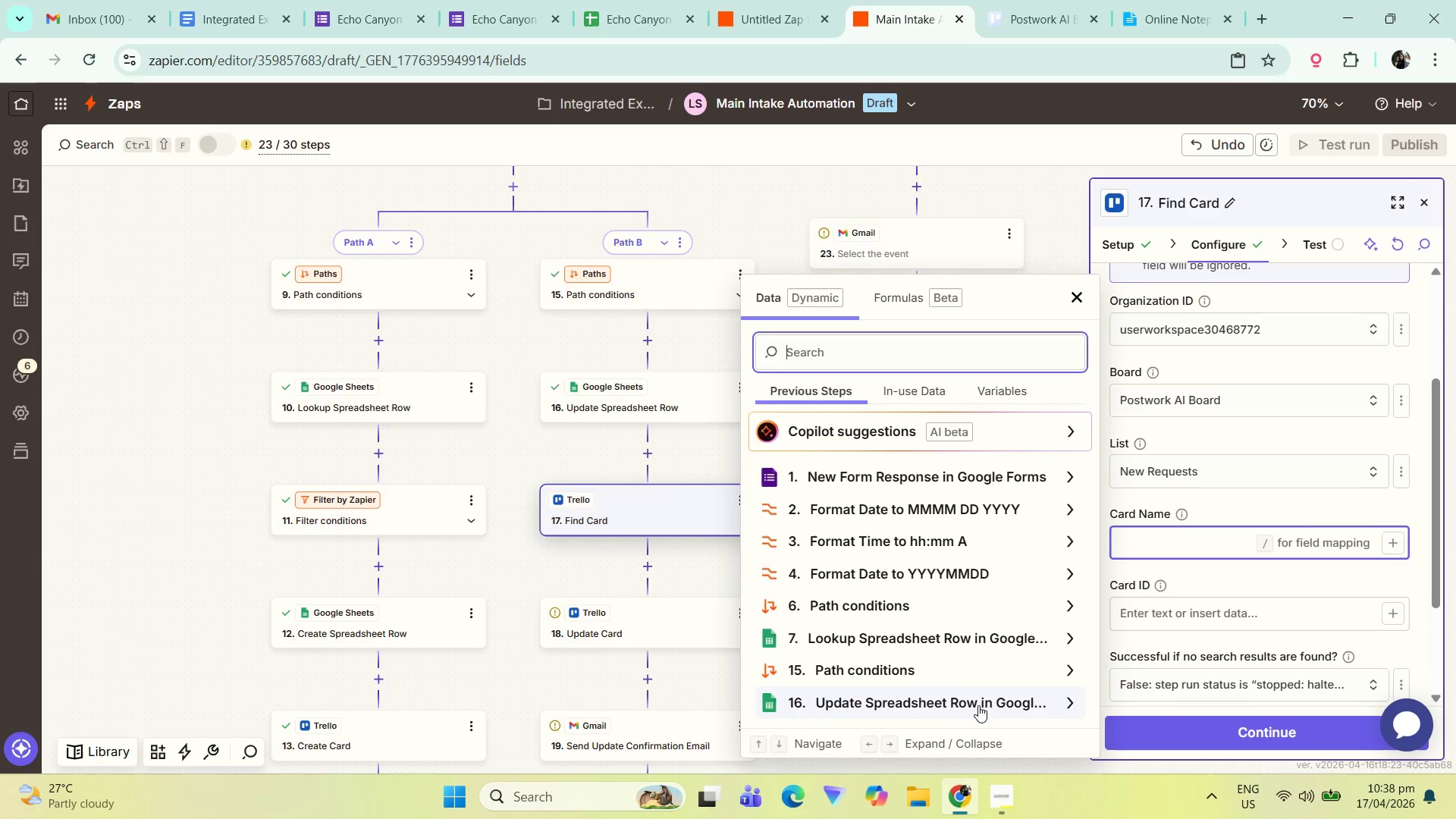 
wait(5.22)
 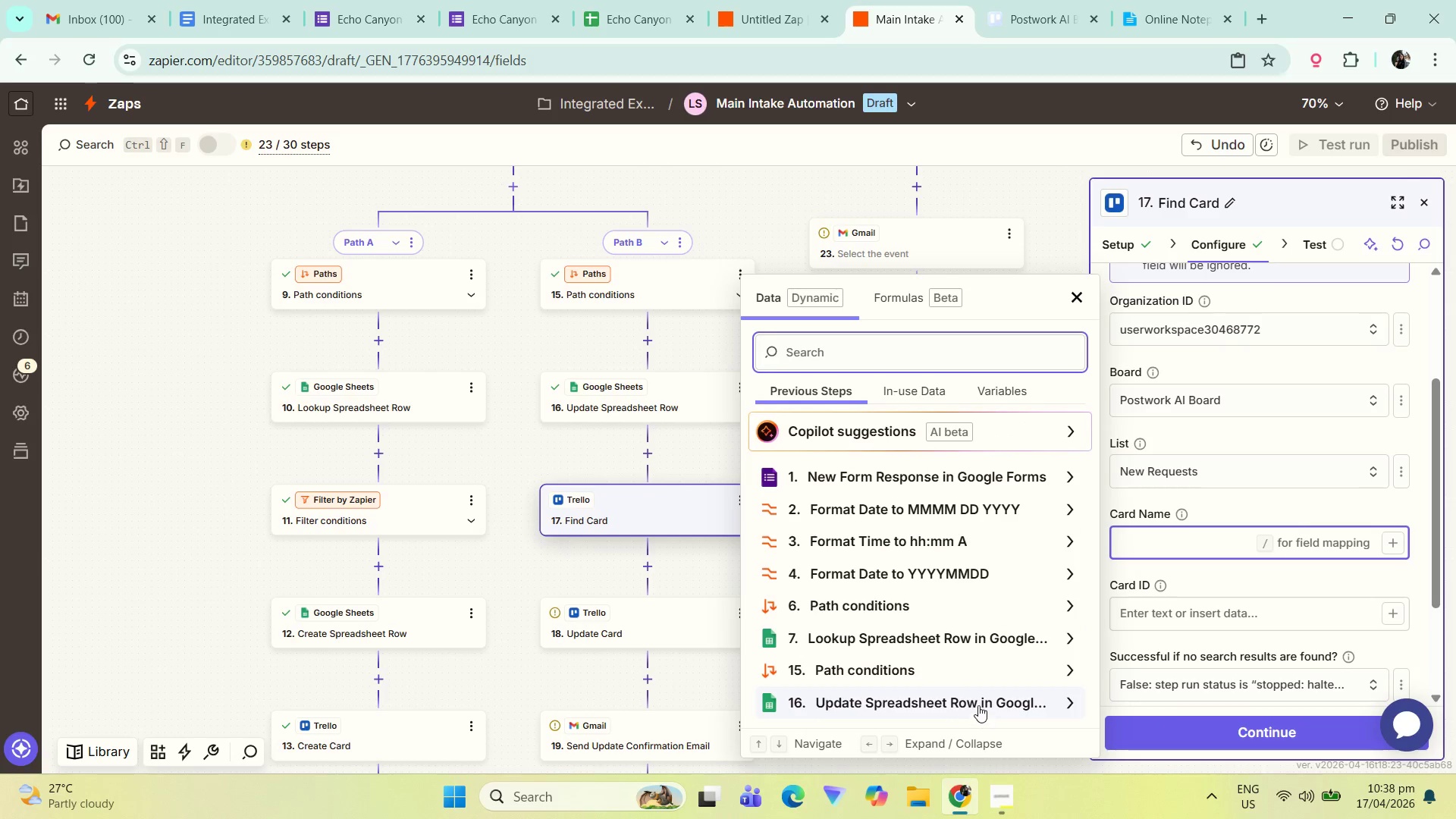 
left_click([978, 705])
 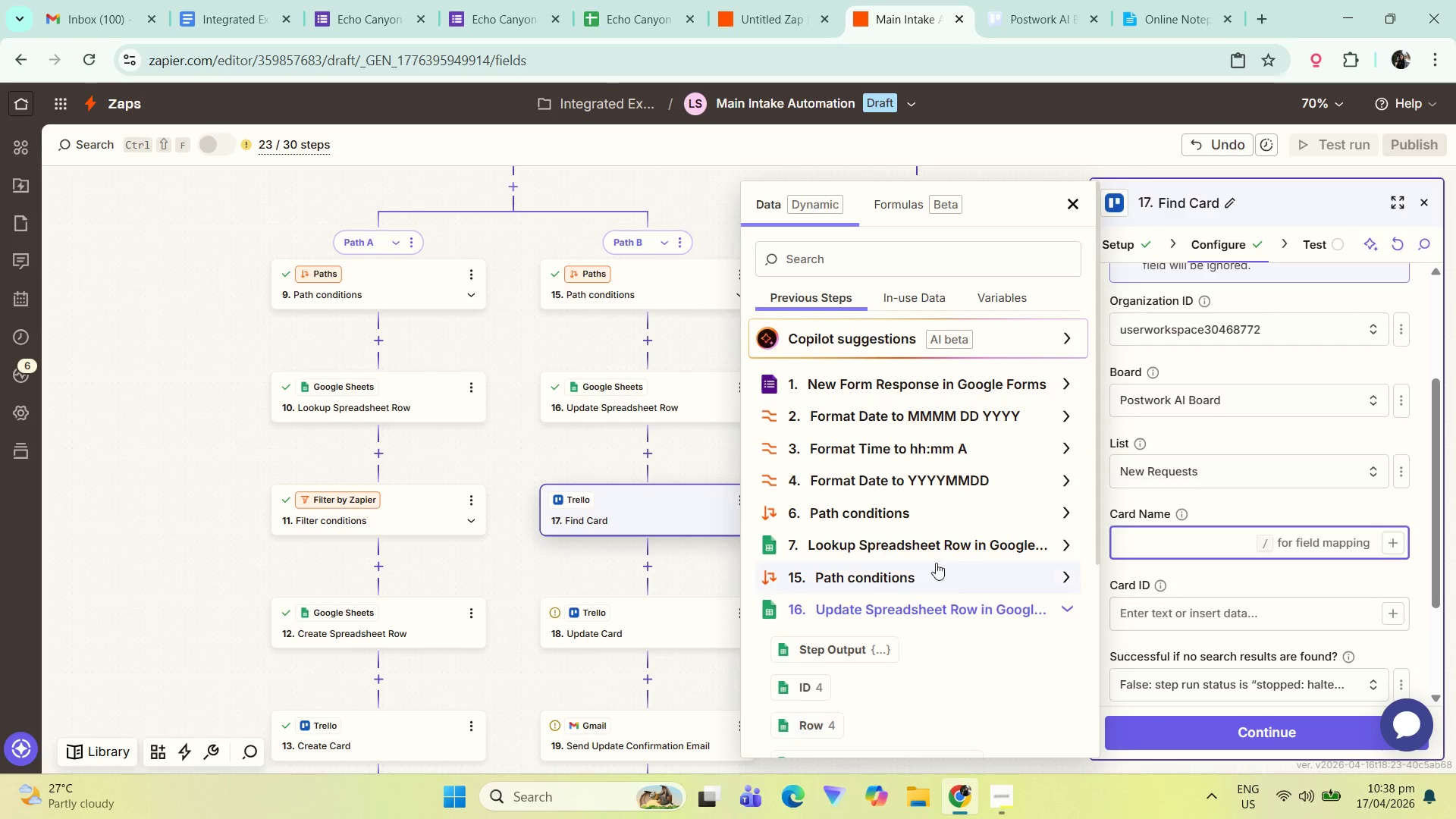 
scroll: coordinate [911, 563], scroll_direction: down, amount: 2.0
 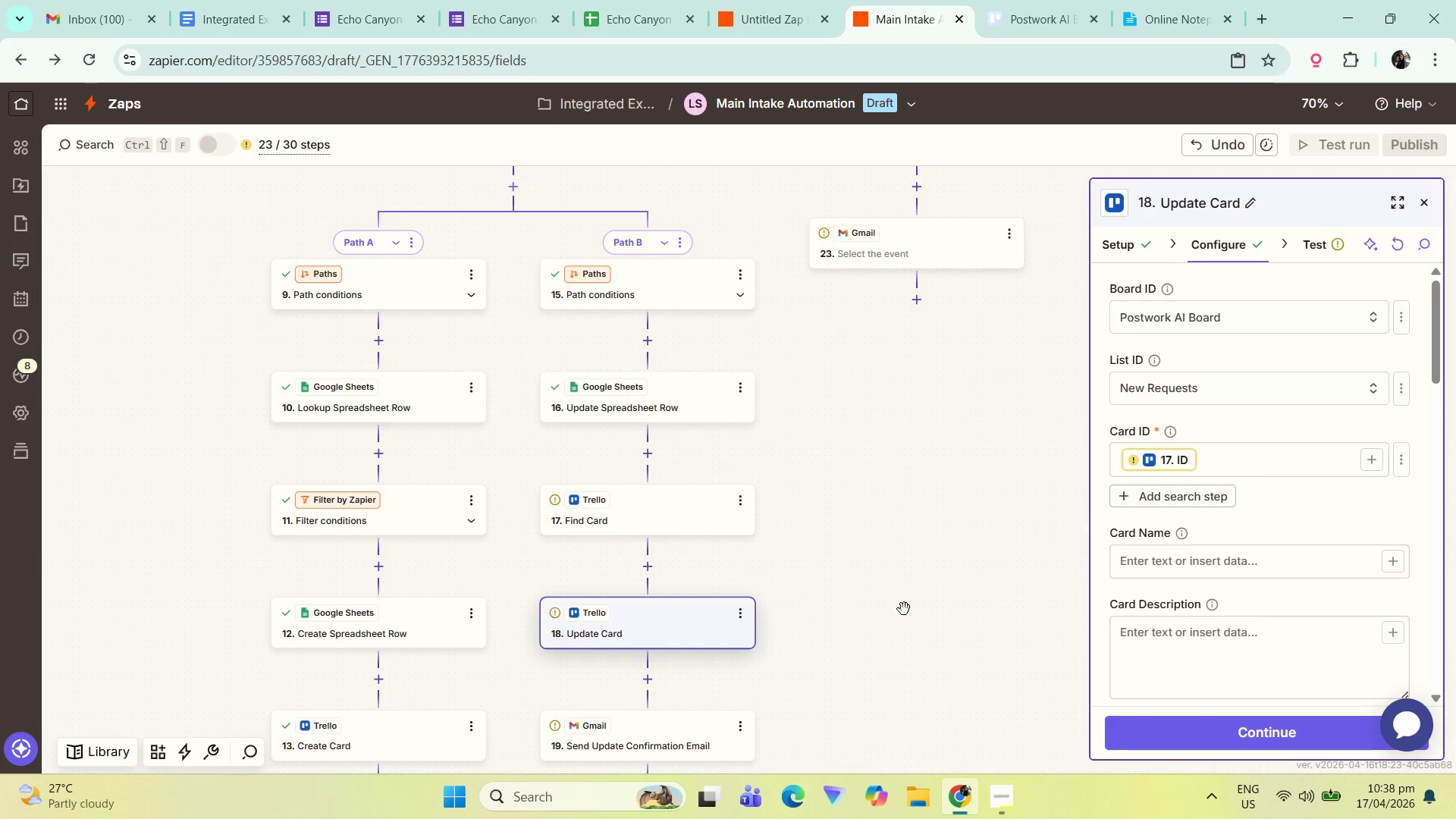 
left_click_drag(start_coordinate=[890, 617], to_coordinate=[889, 437])
 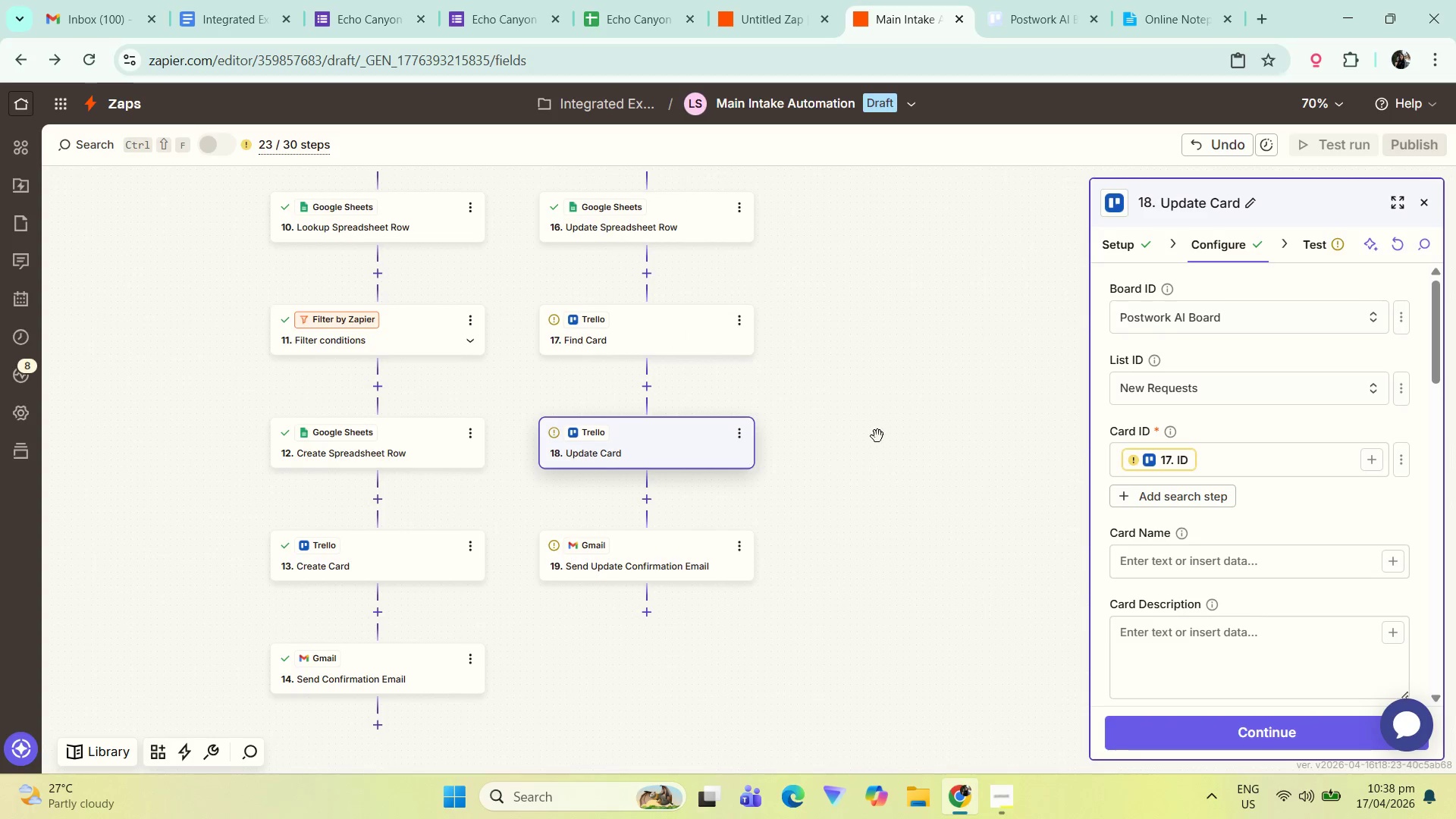 
left_click_drag(start_coordinate=[850, 332], to_coordinate=[863, 447])
 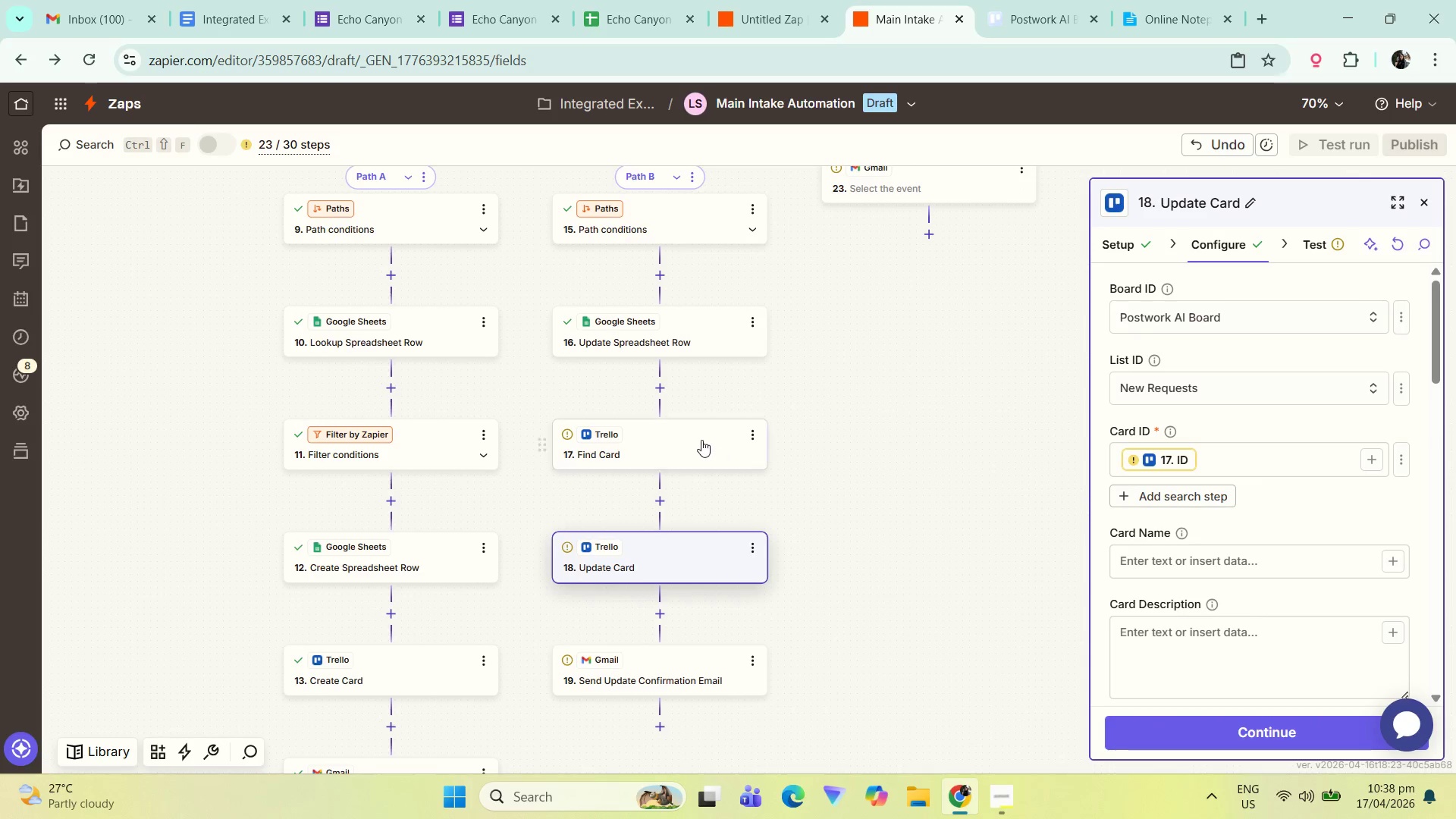 
left_click([700, 440])
 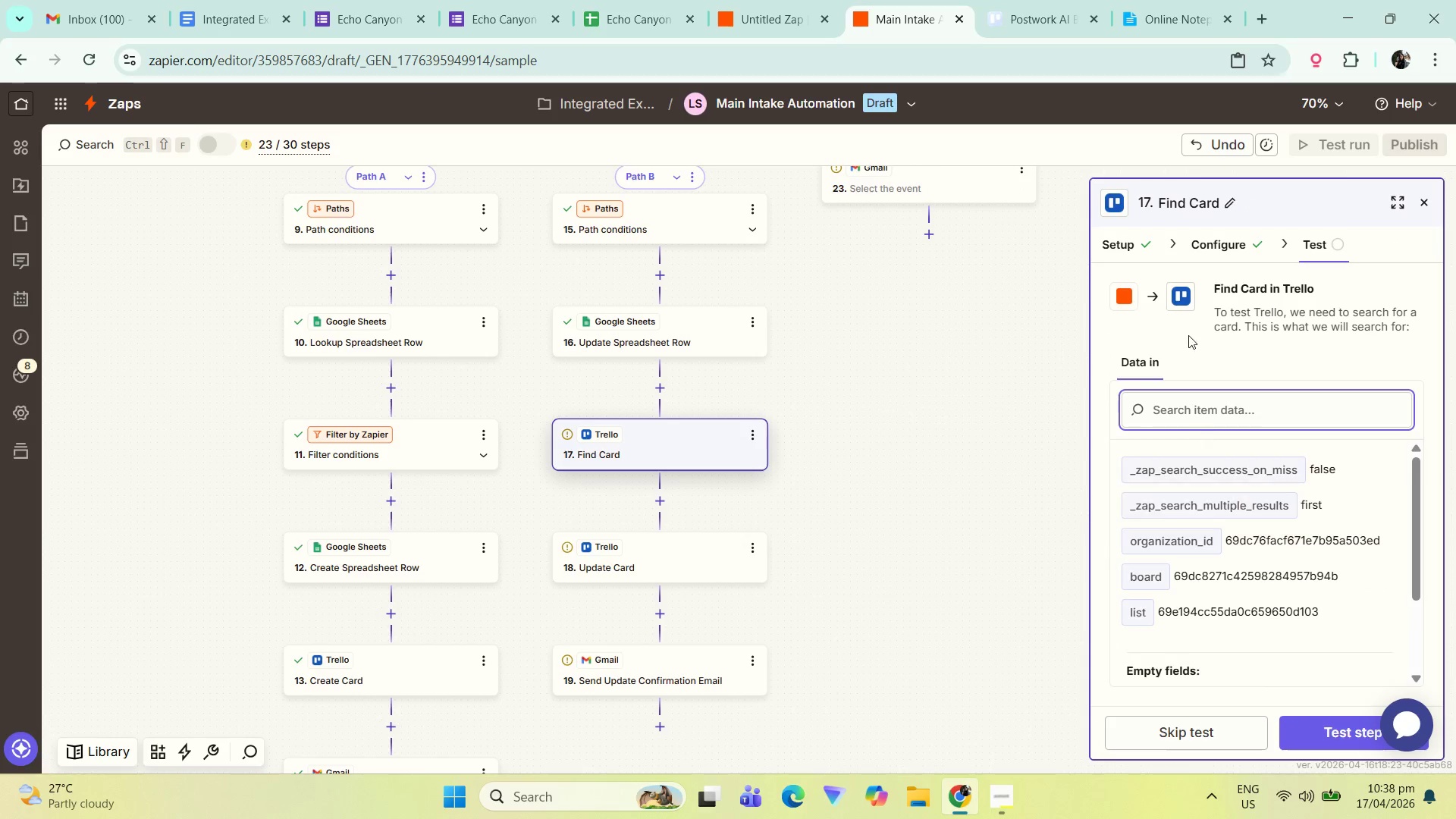 
left_click([1202, 245])
 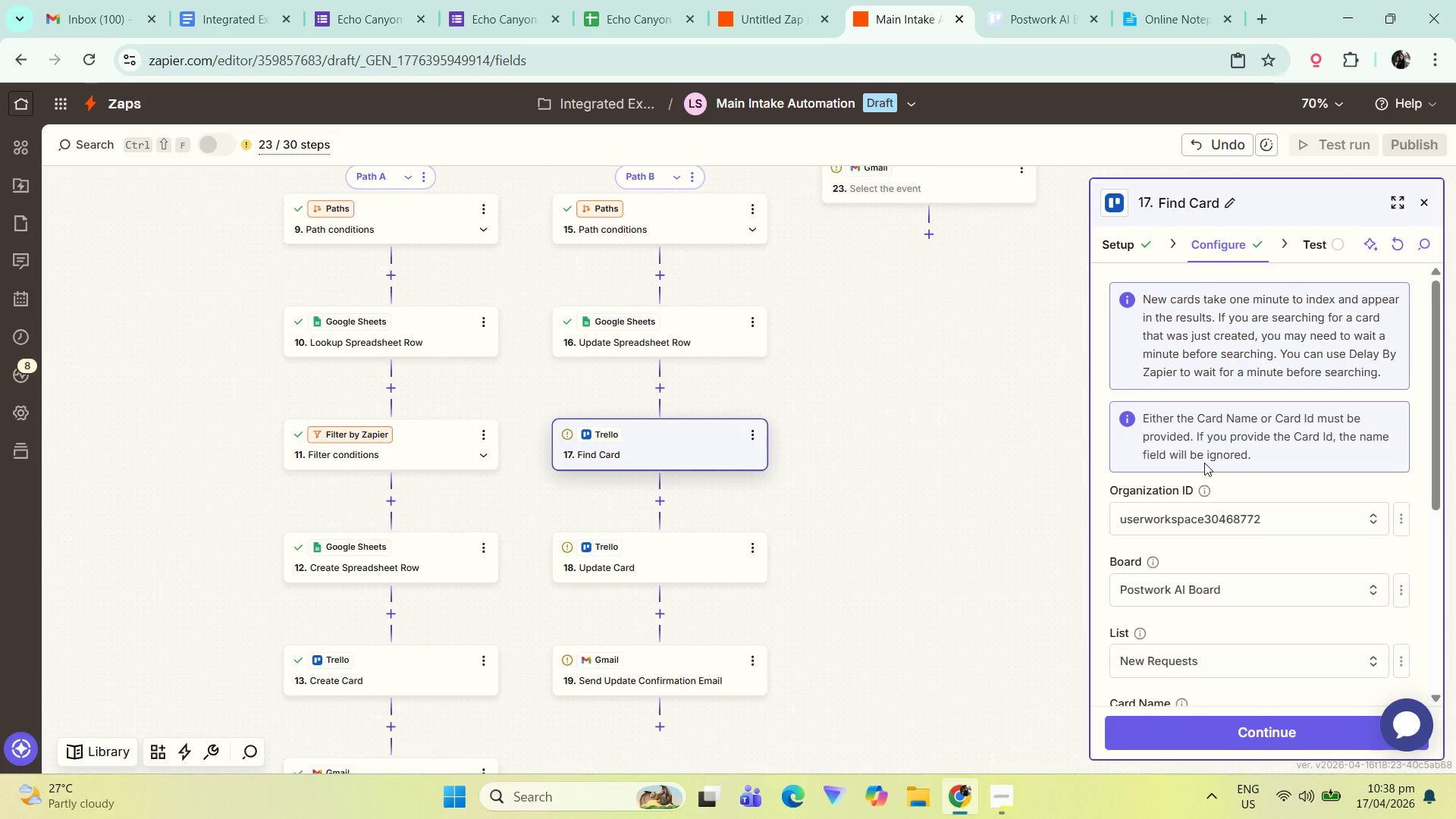 
scroll: coordinate [1218, 582], scroll_direction: down, amount: 3.0
 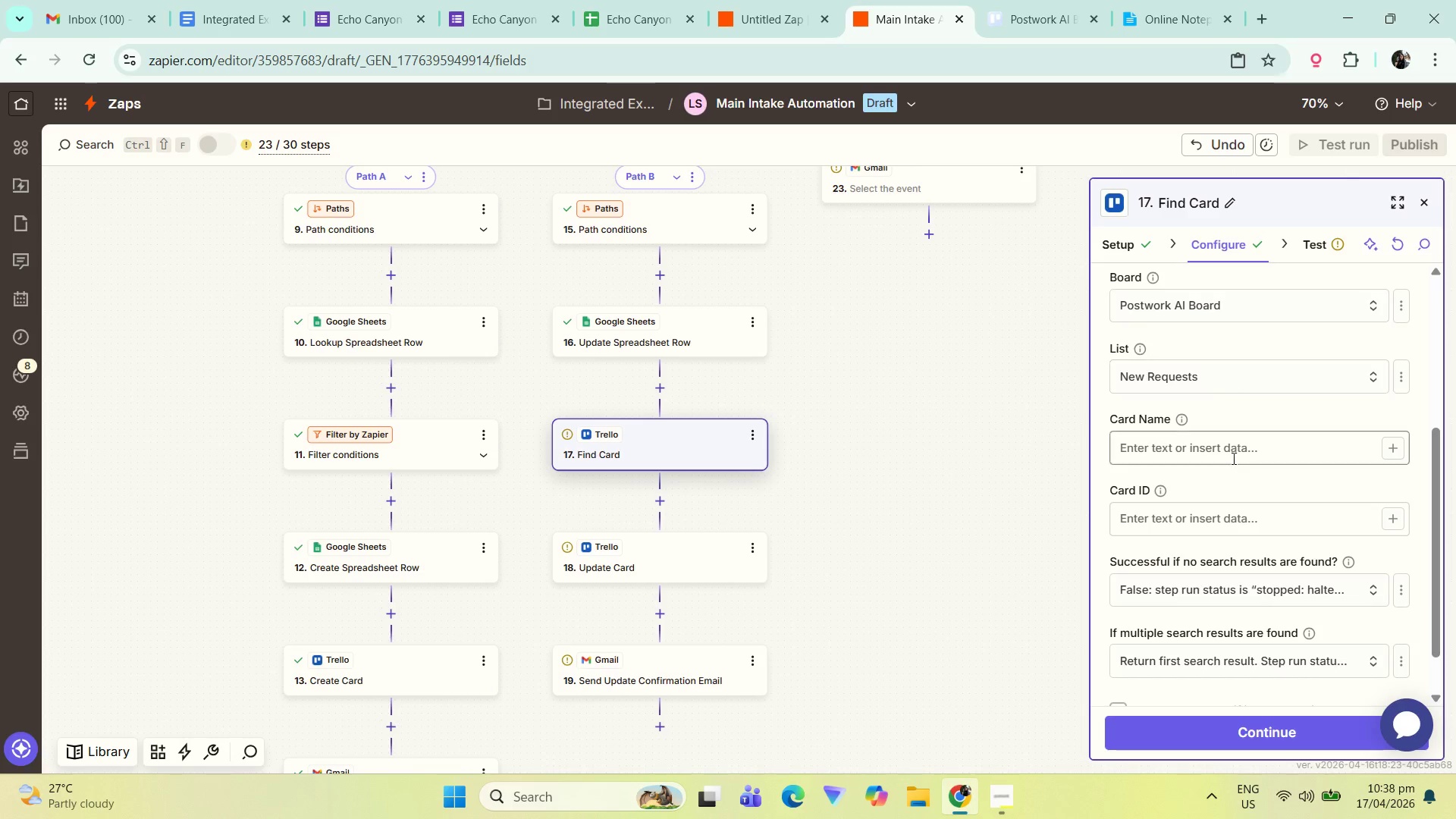 
left_click([1310, 239])
 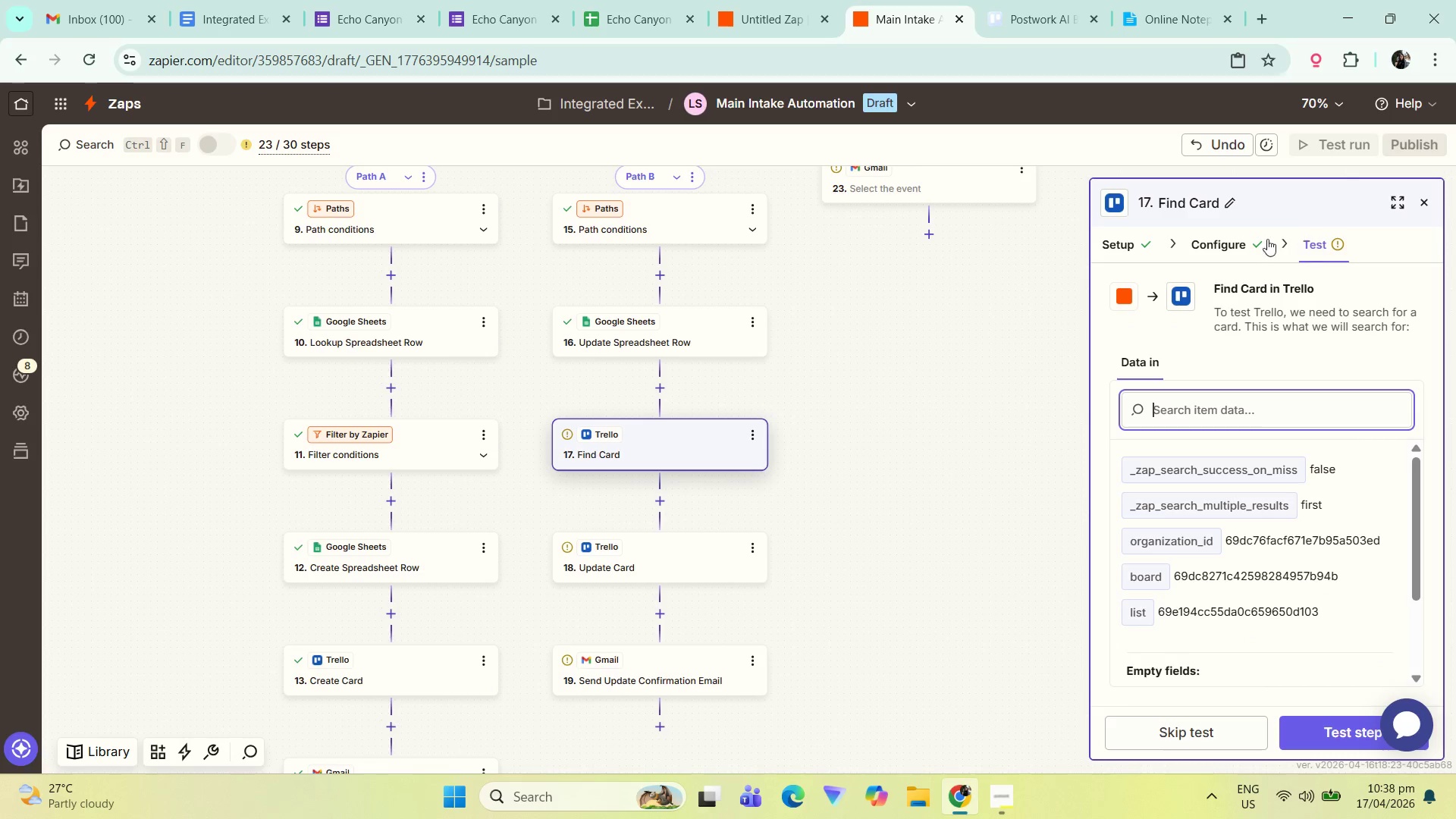 
left_click([1238, 239])
 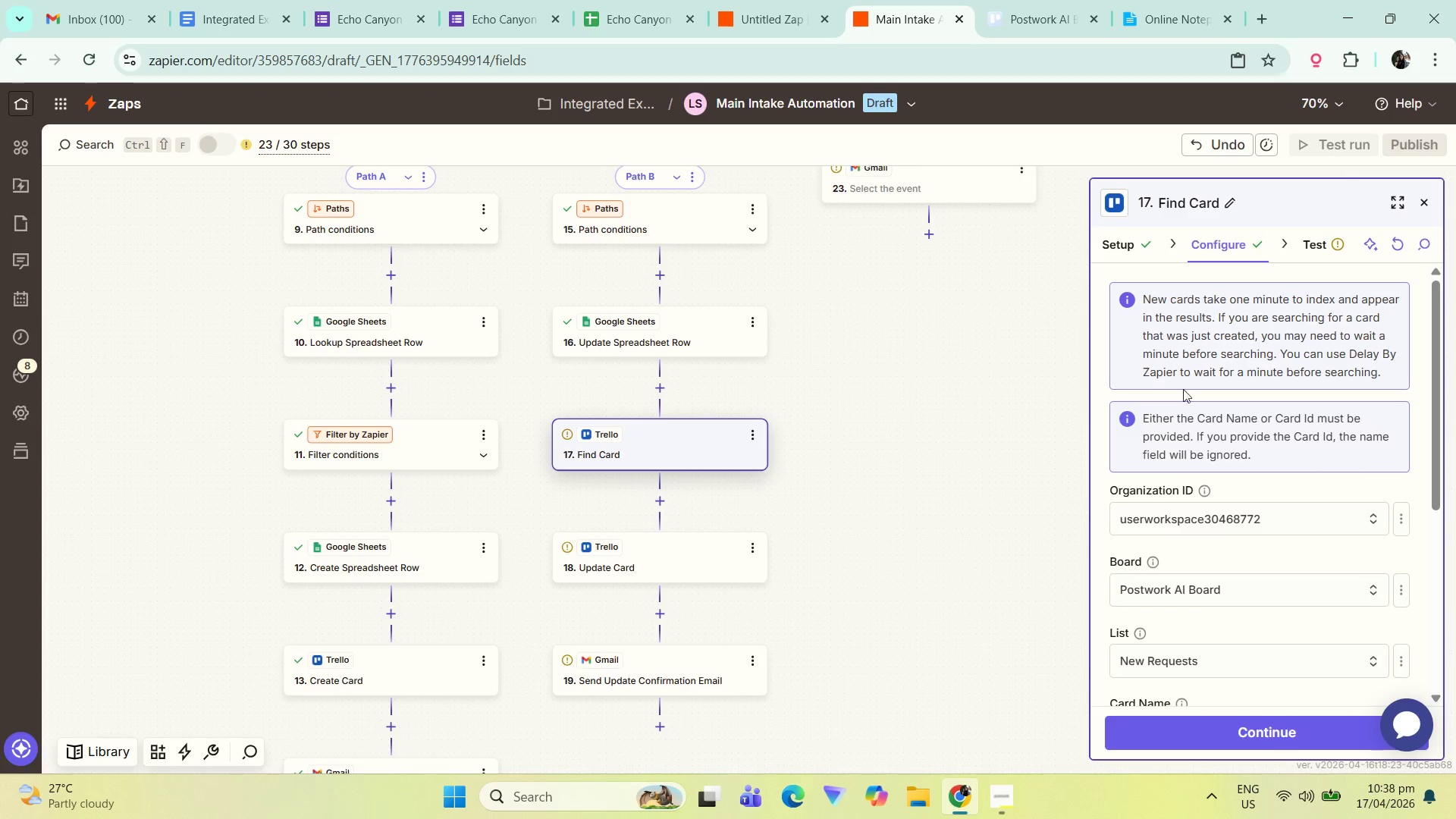 
scroll: coordinate [1208, 545], scroll_direction: down, amount: 3.0
 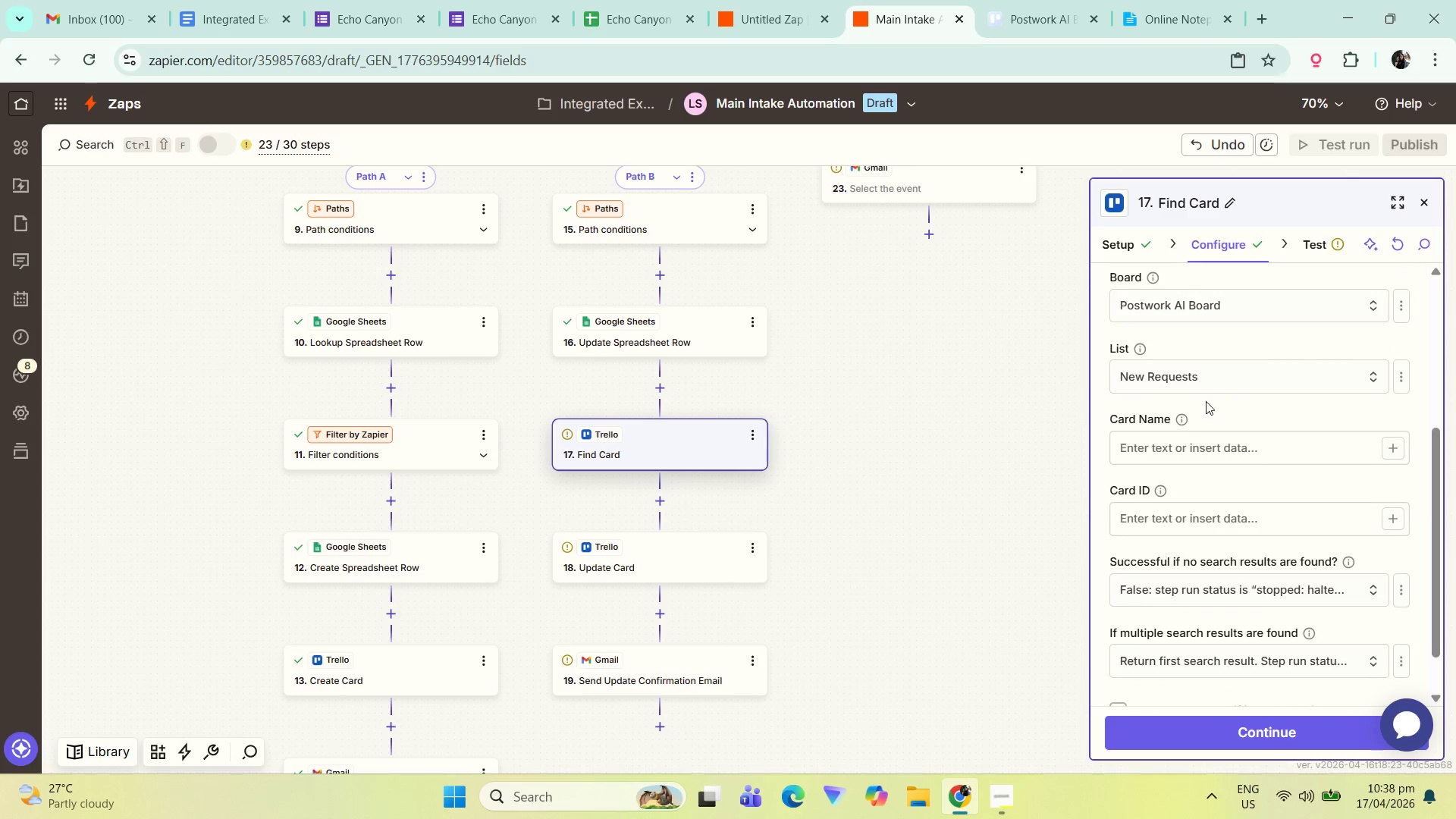 
left_click([1187, 456])
 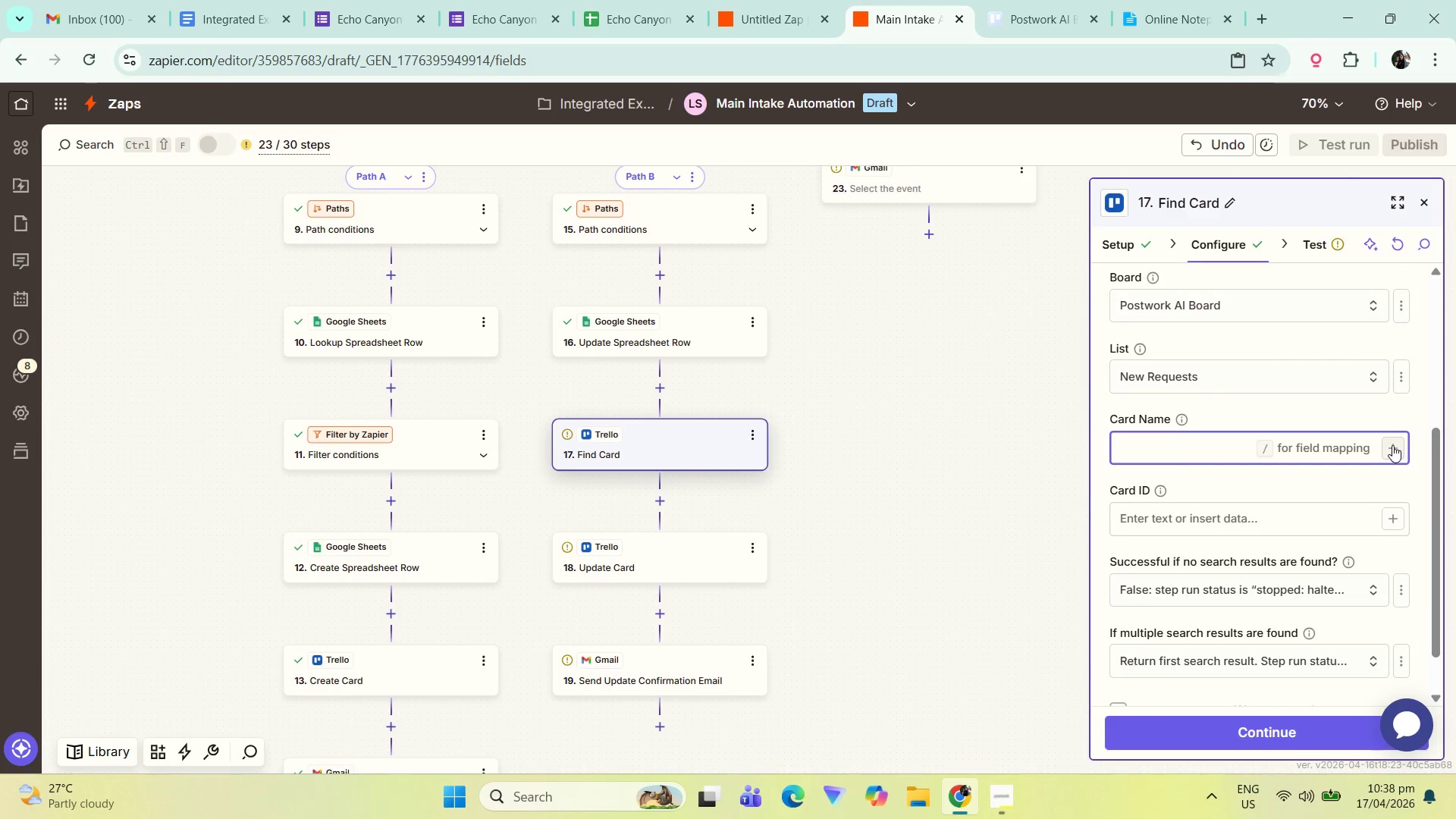 
double_click([1392, 446])
 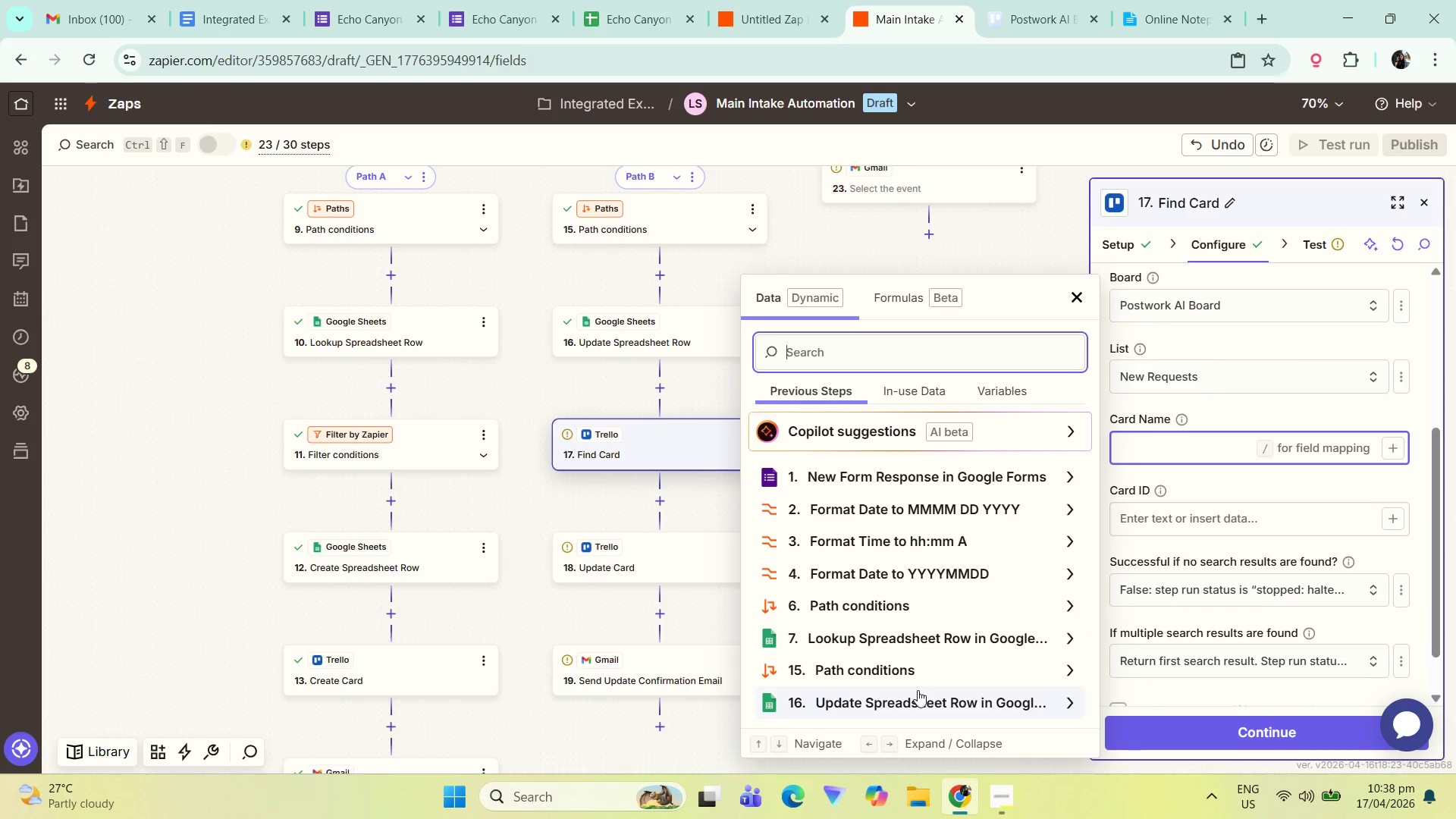 
scroll: coordinate [930, 676], scroll_direction: down, amount: 1.0
 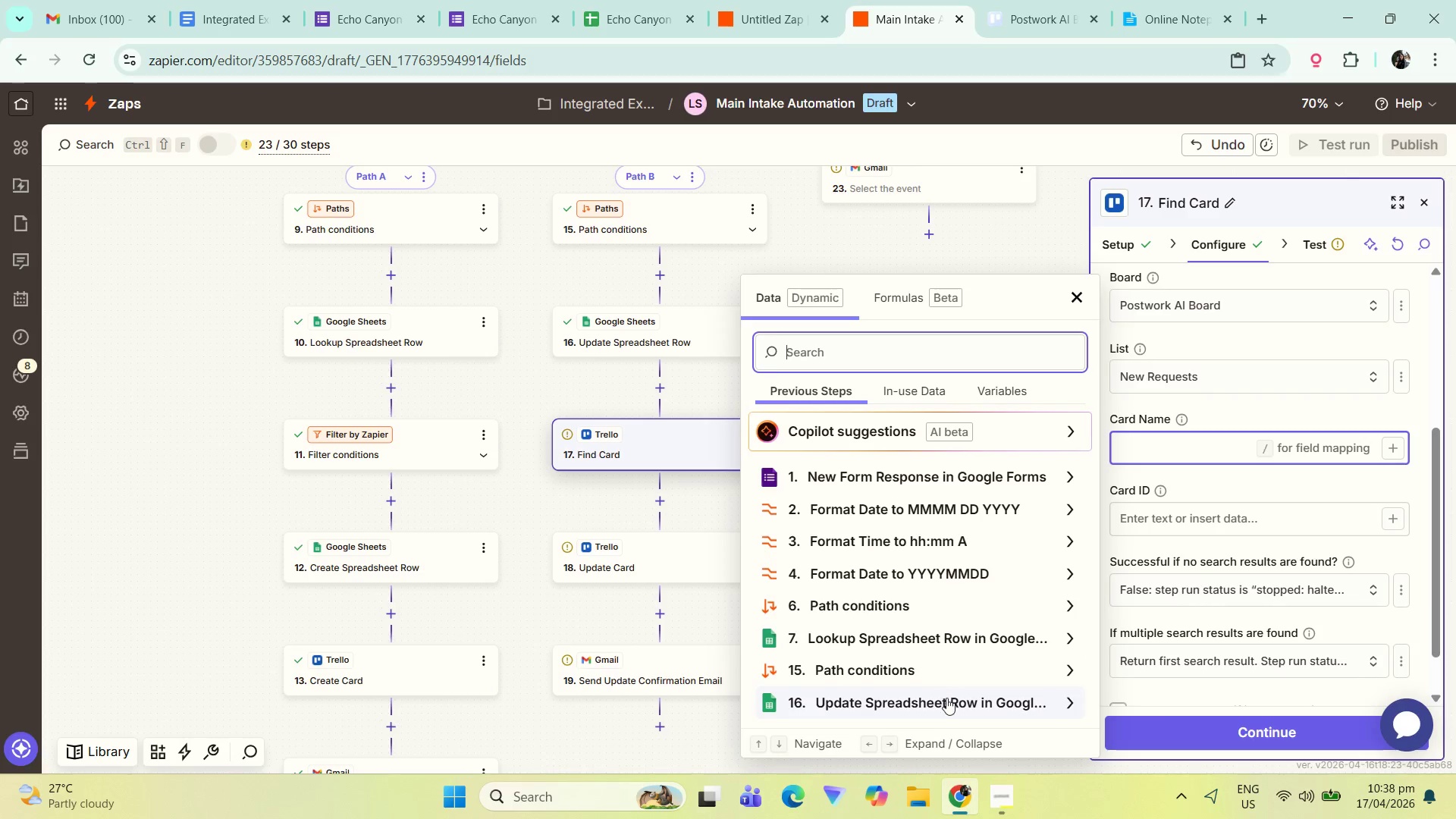 
left_click([947, 698])
 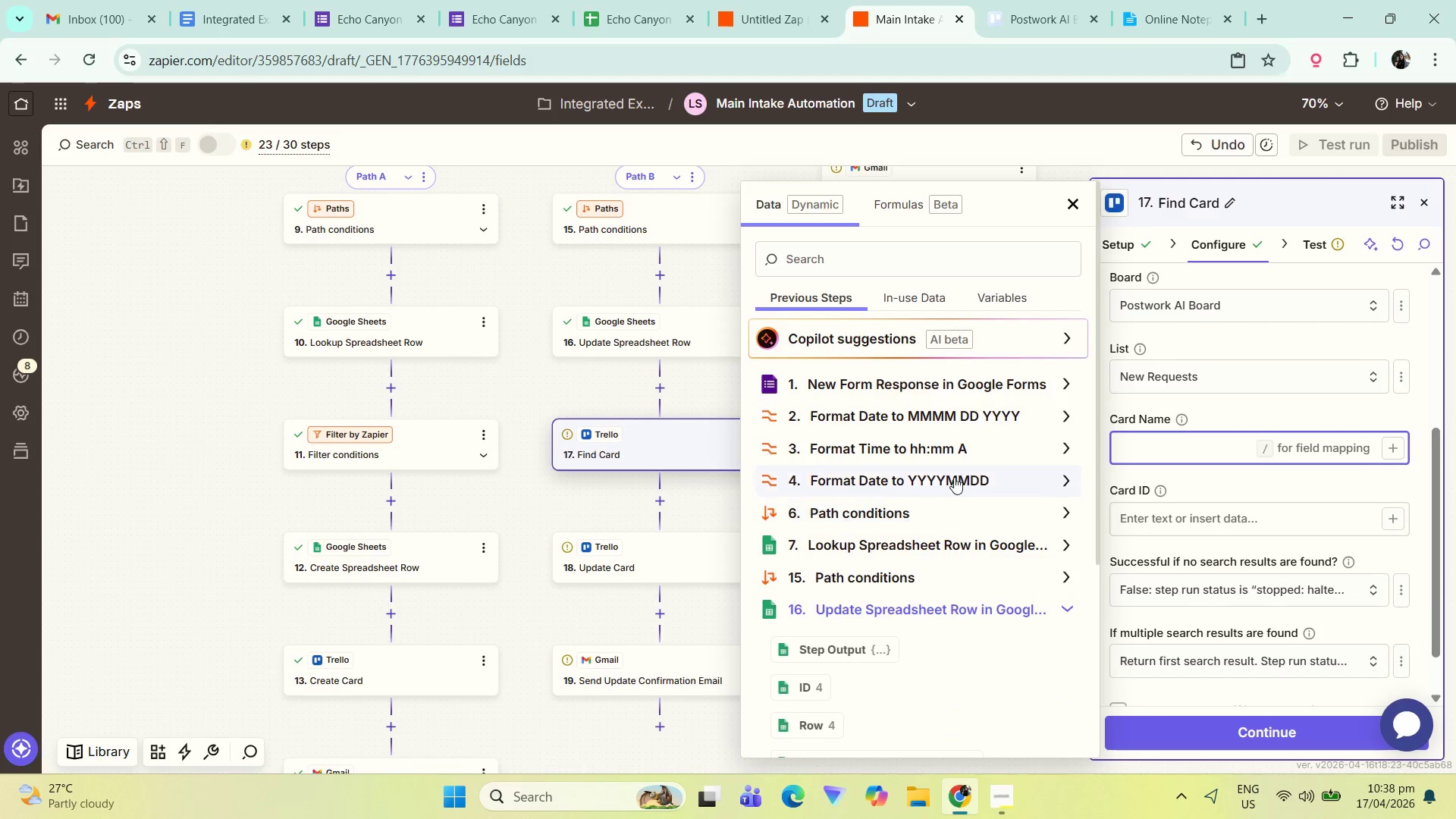 
scroll: coordinate [912, 522], scroll_direction: down, amount: 23.0
 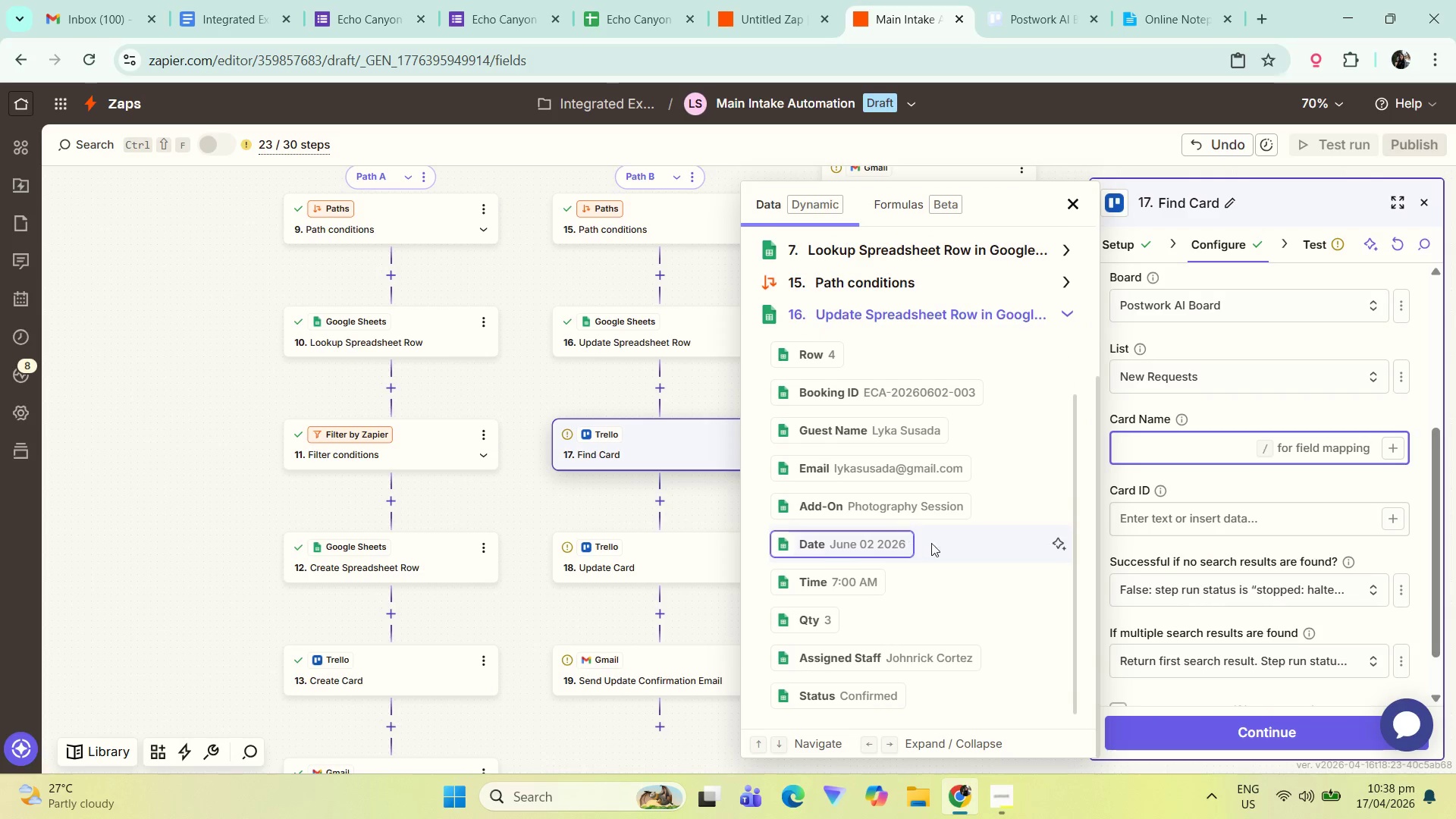 
scroll: coordinate [915, 573], scroll_direction: down, amount: 2.0
 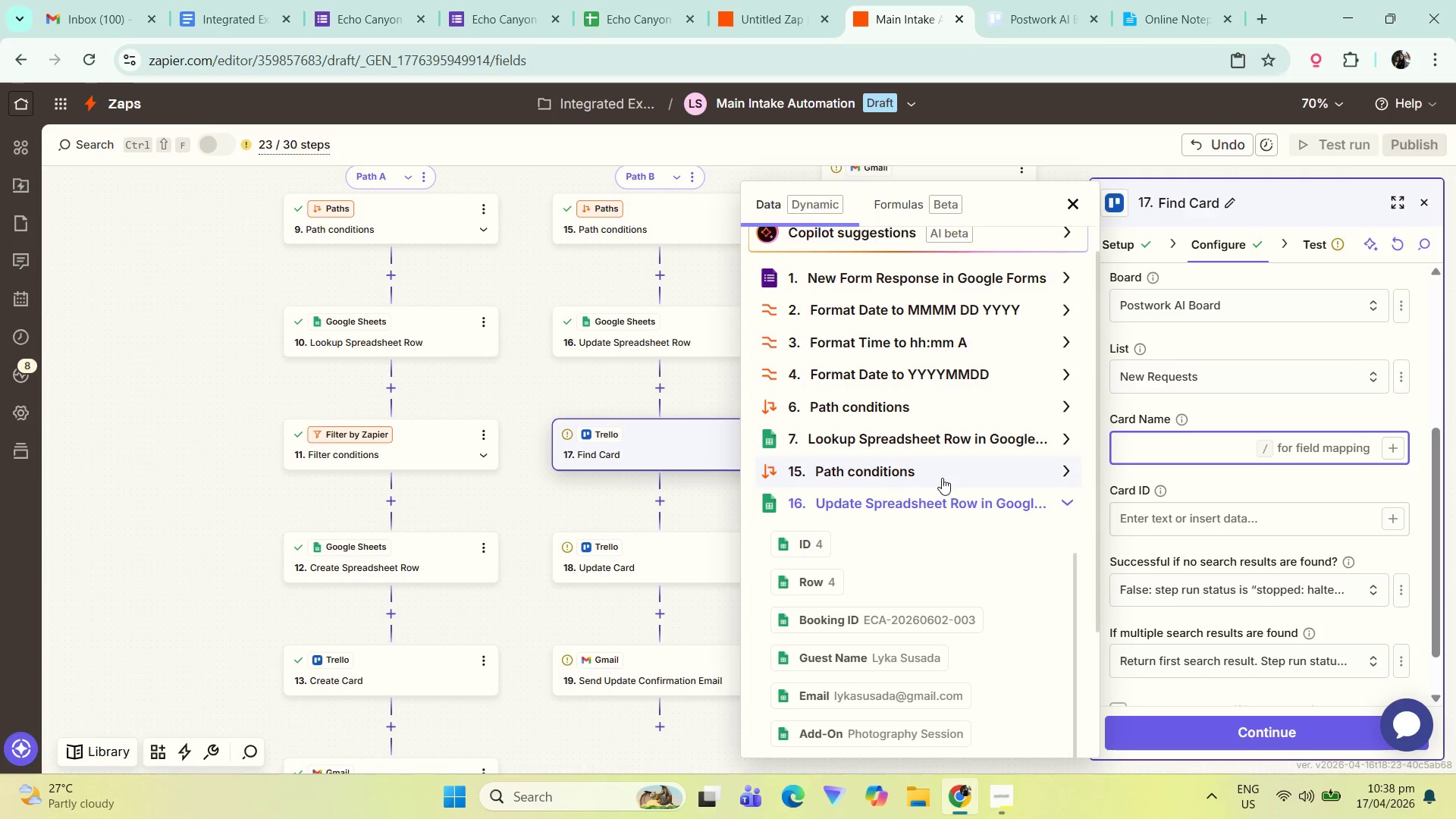 
mouse_move([959, 441])
 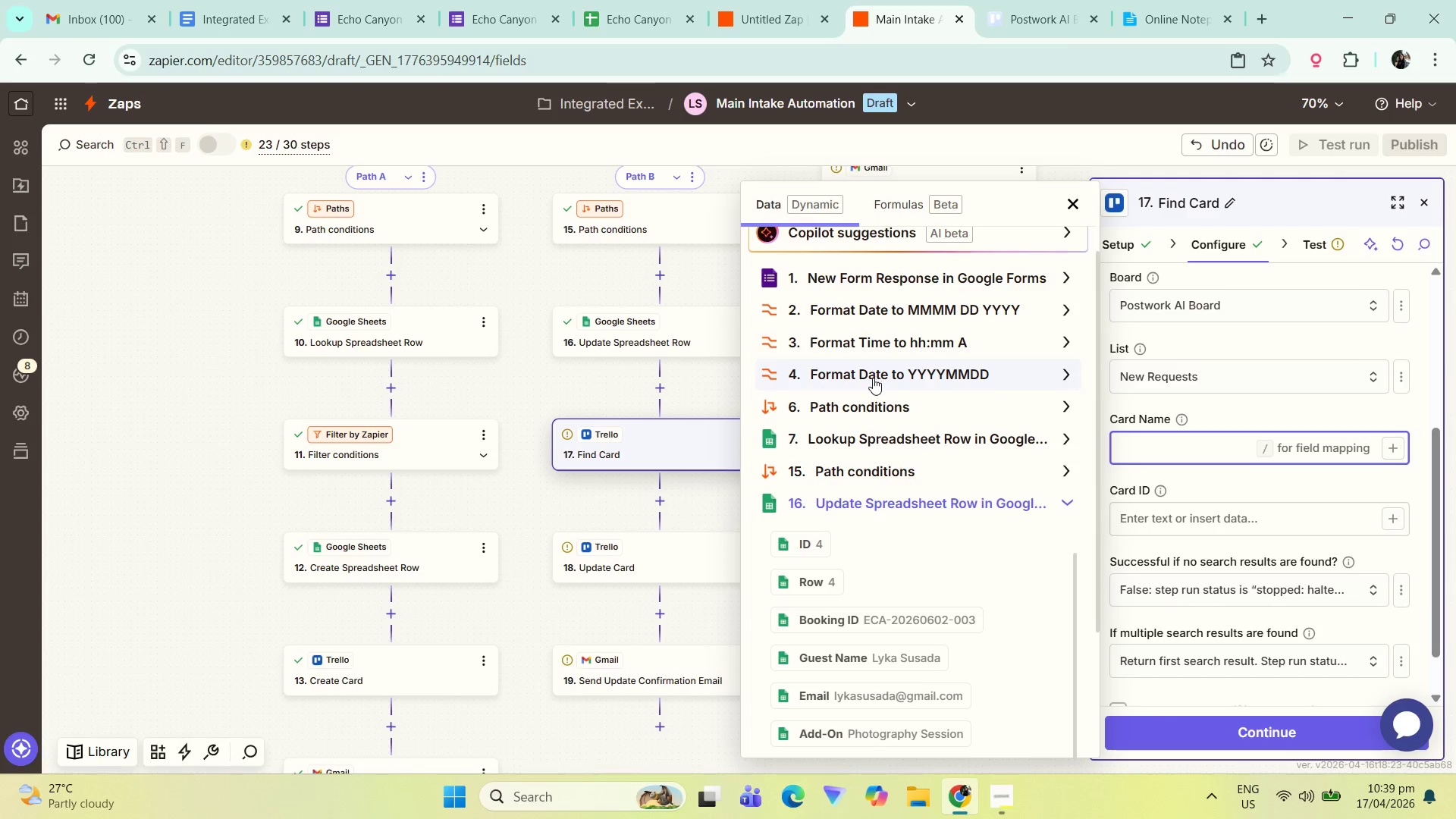 
left_click([913, 375])
 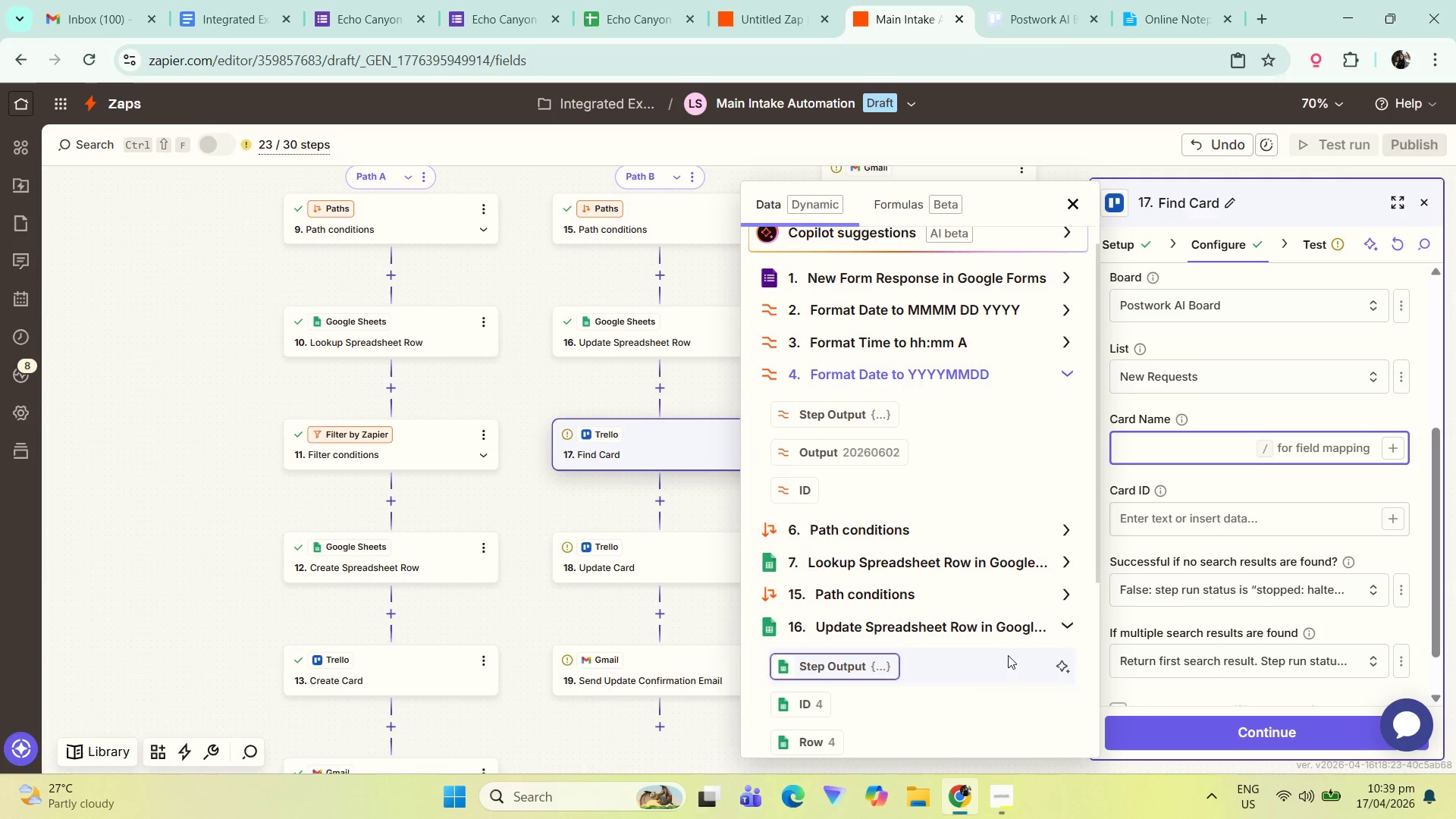 
left_click([1008, 809])